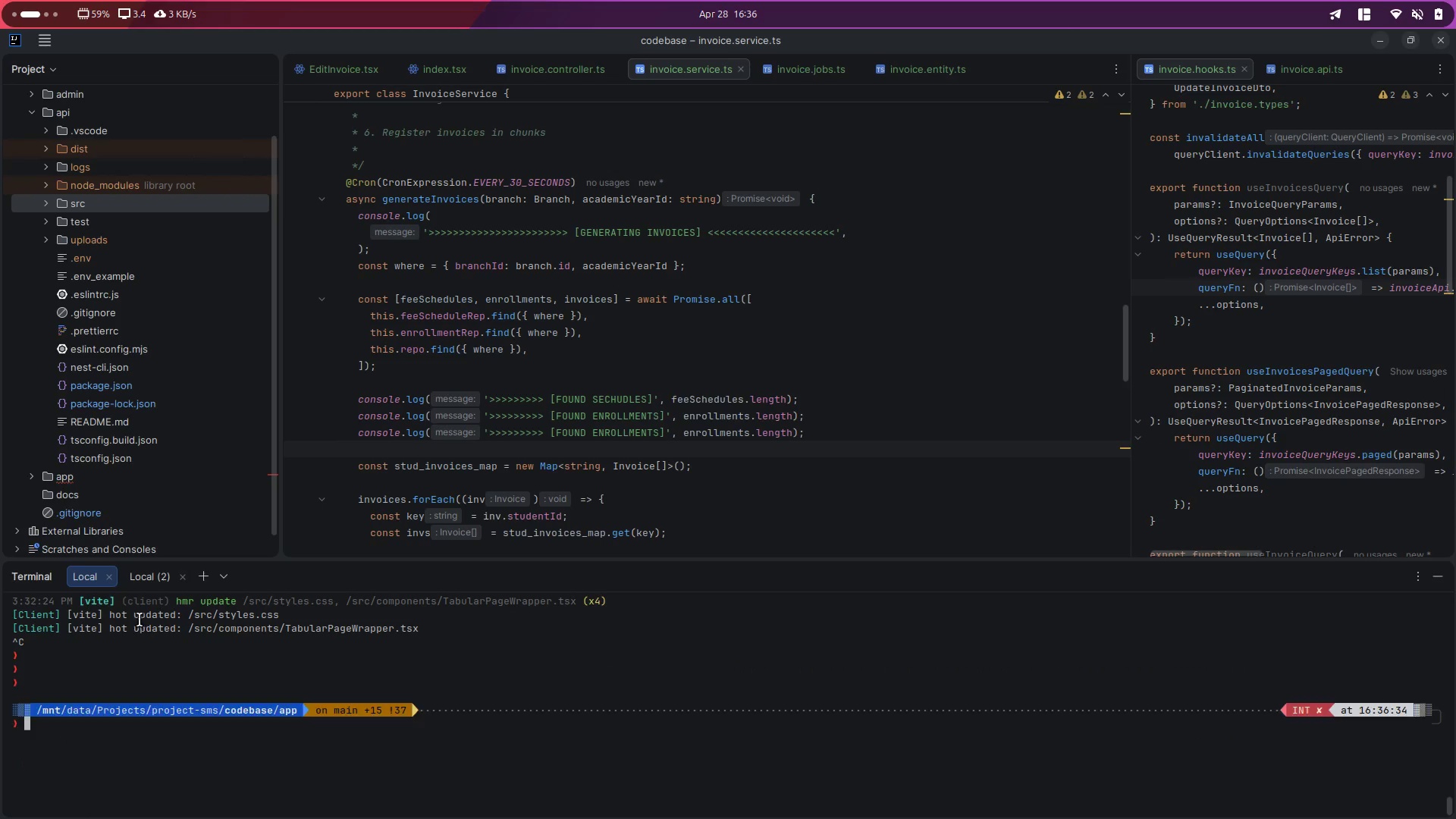 
key(Control+C)
 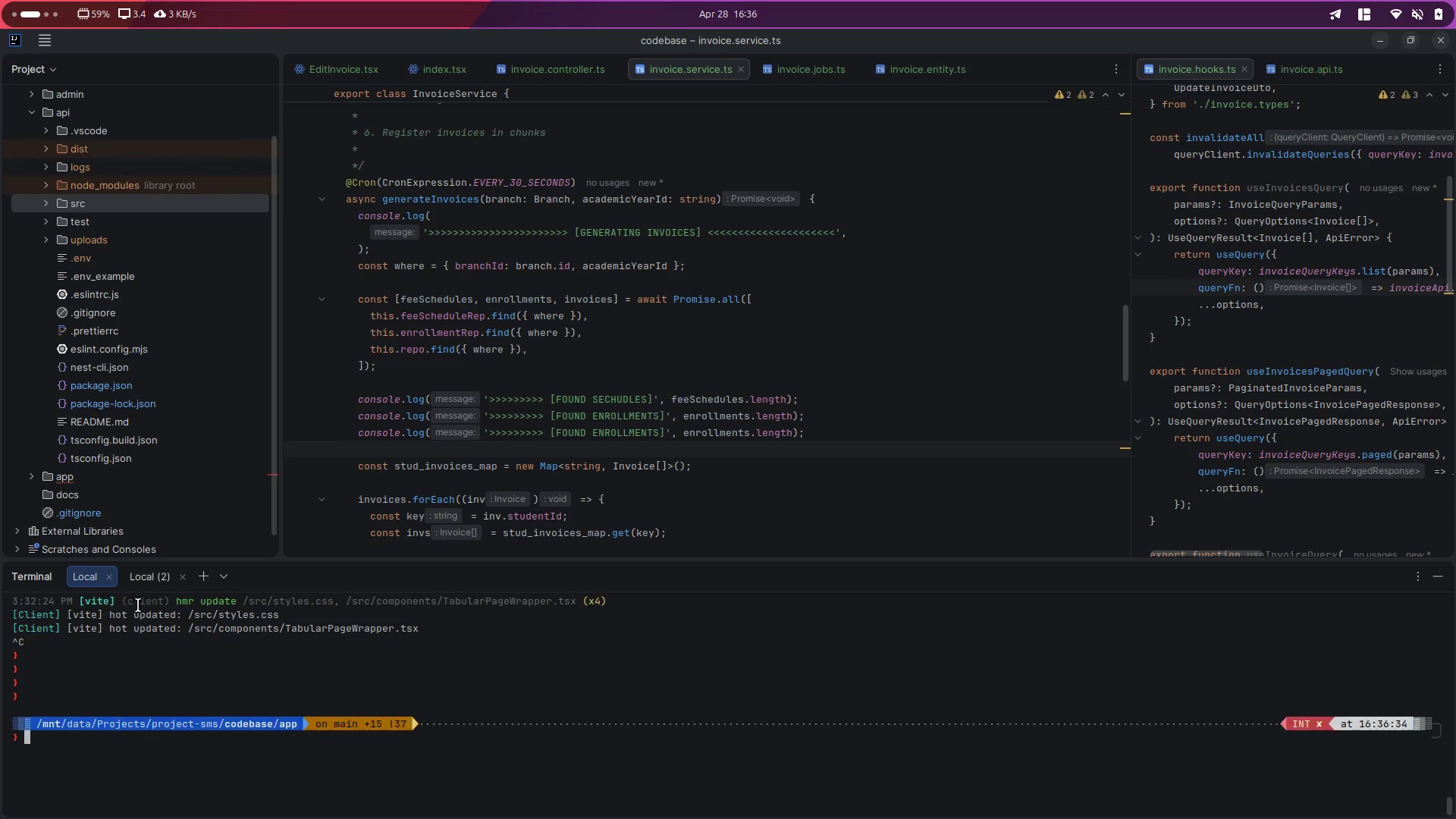 
key(Control+C)
 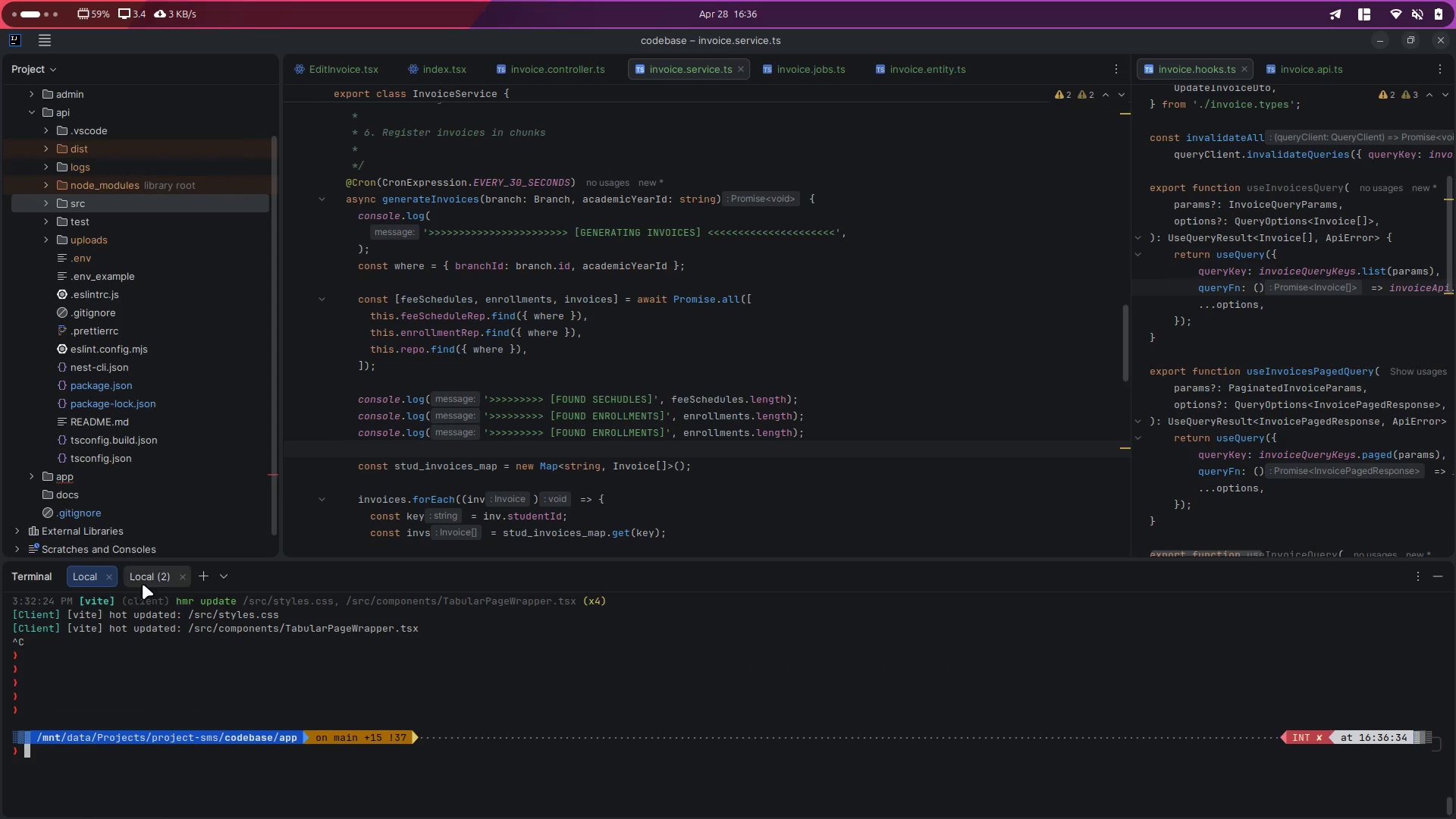 
left_click([144, 578])
 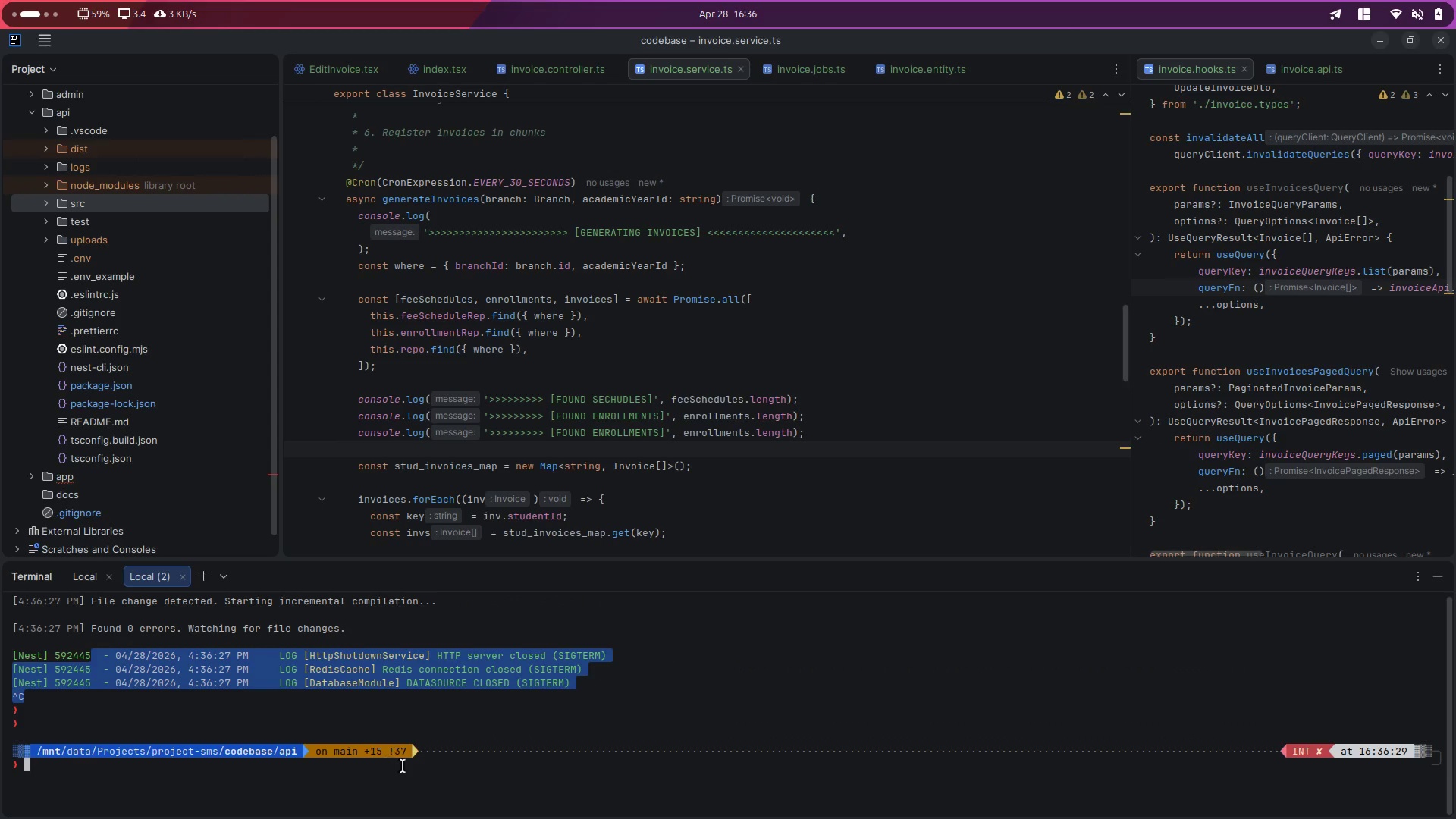 
left_click([440, 742])
 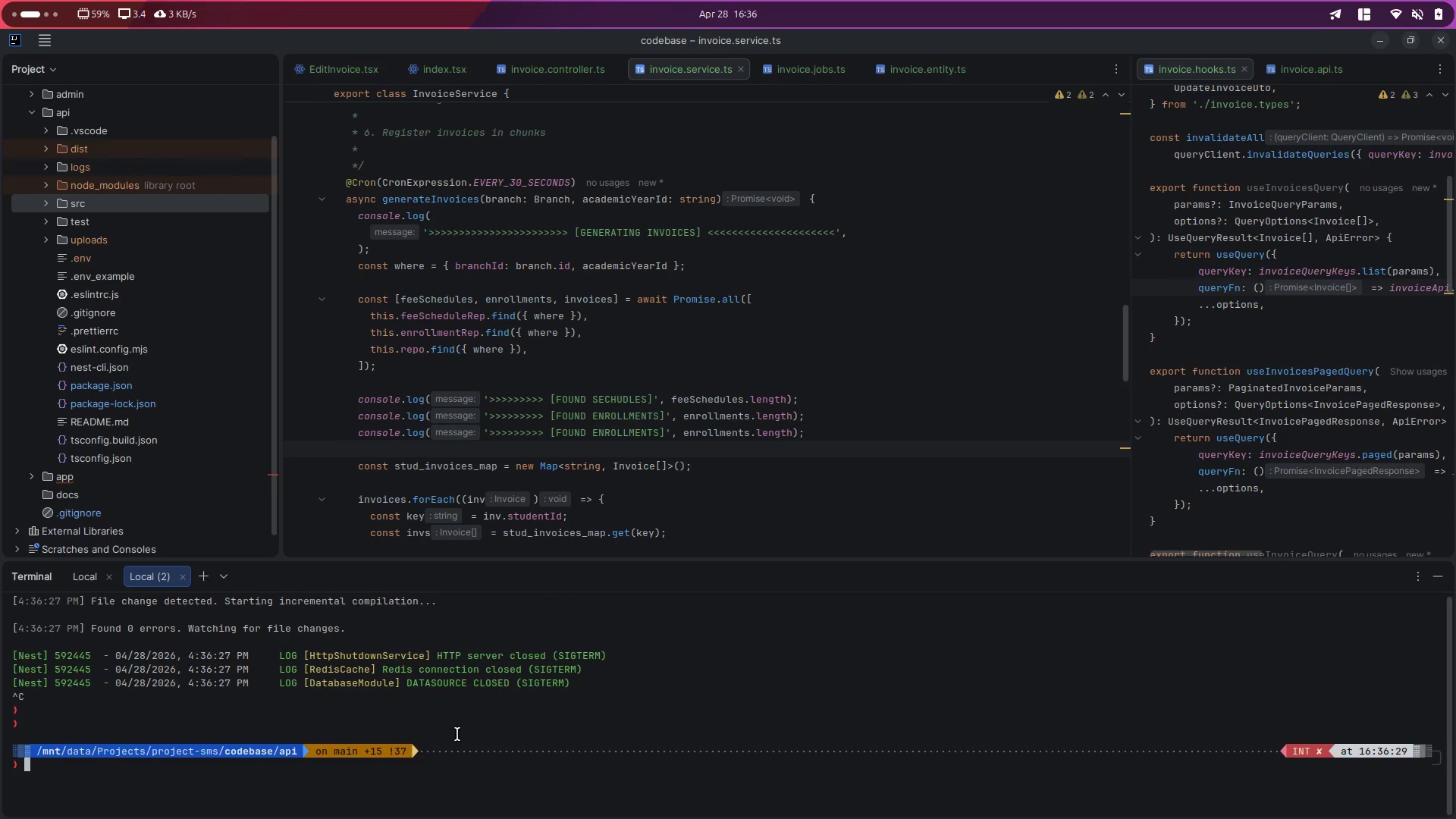 
left_click([669, 681])
 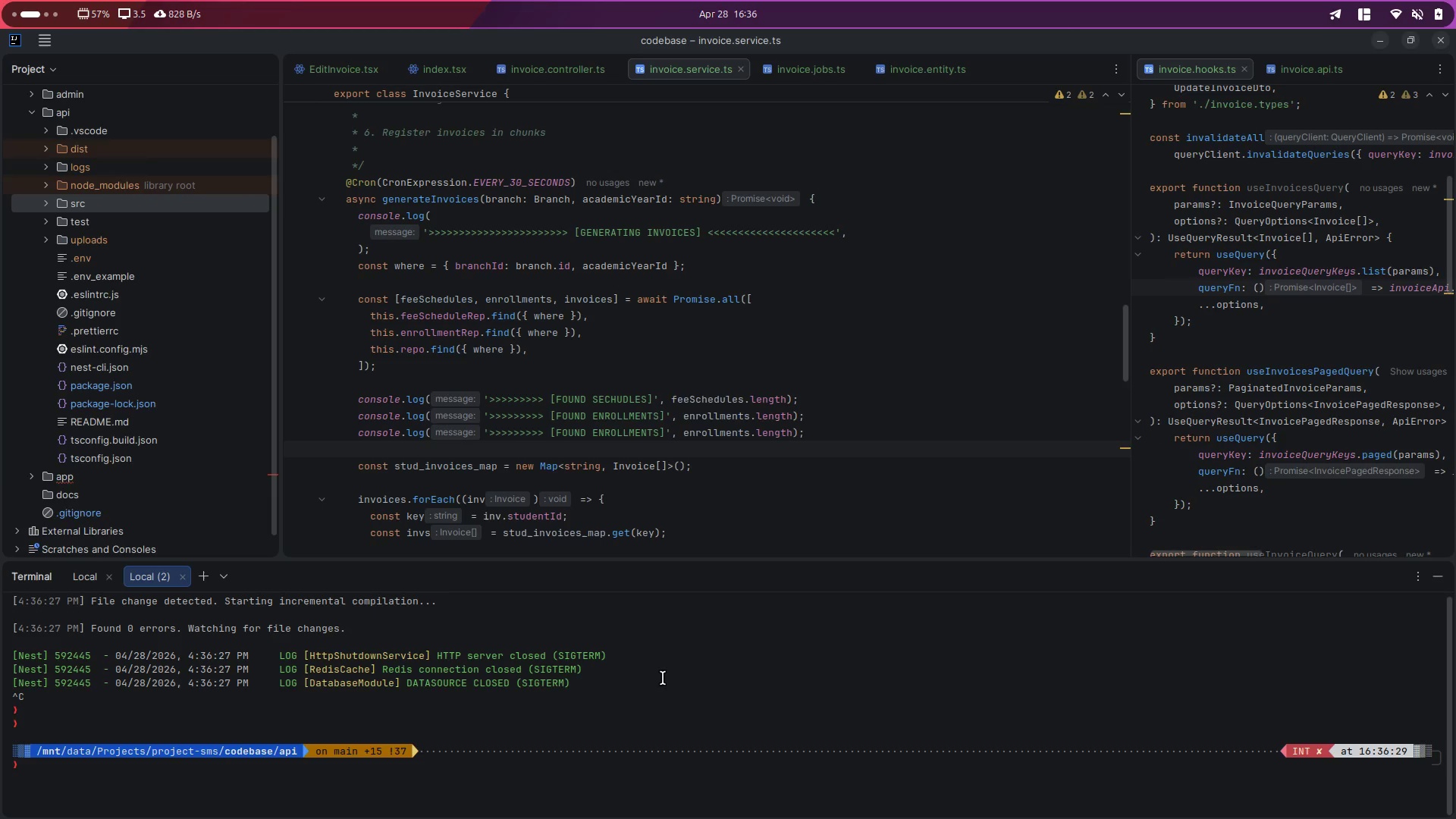 
scroll: coordinate [451, 734], scroll_direction: down, amount: 2.0
 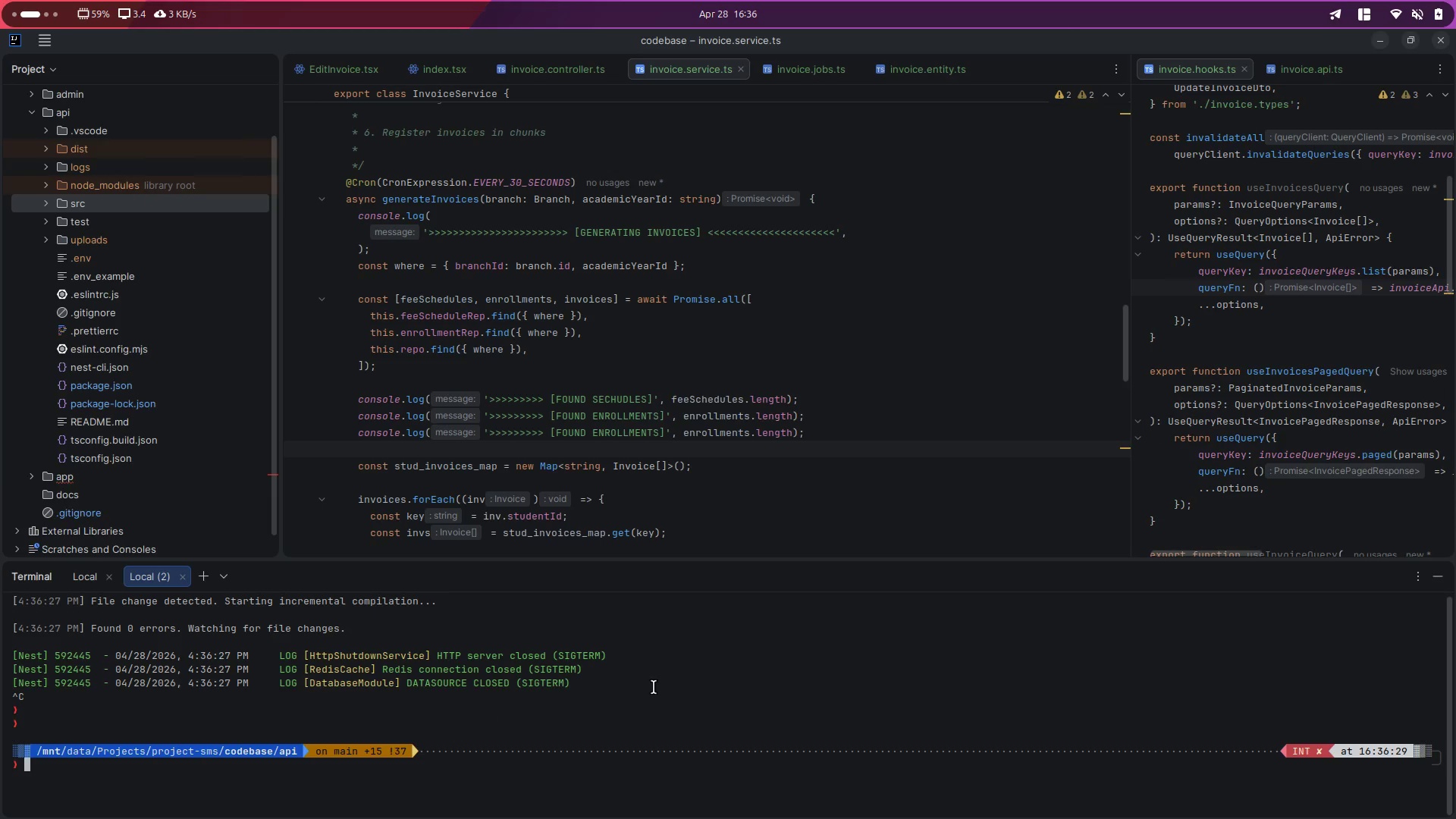 
key(Control+C)
 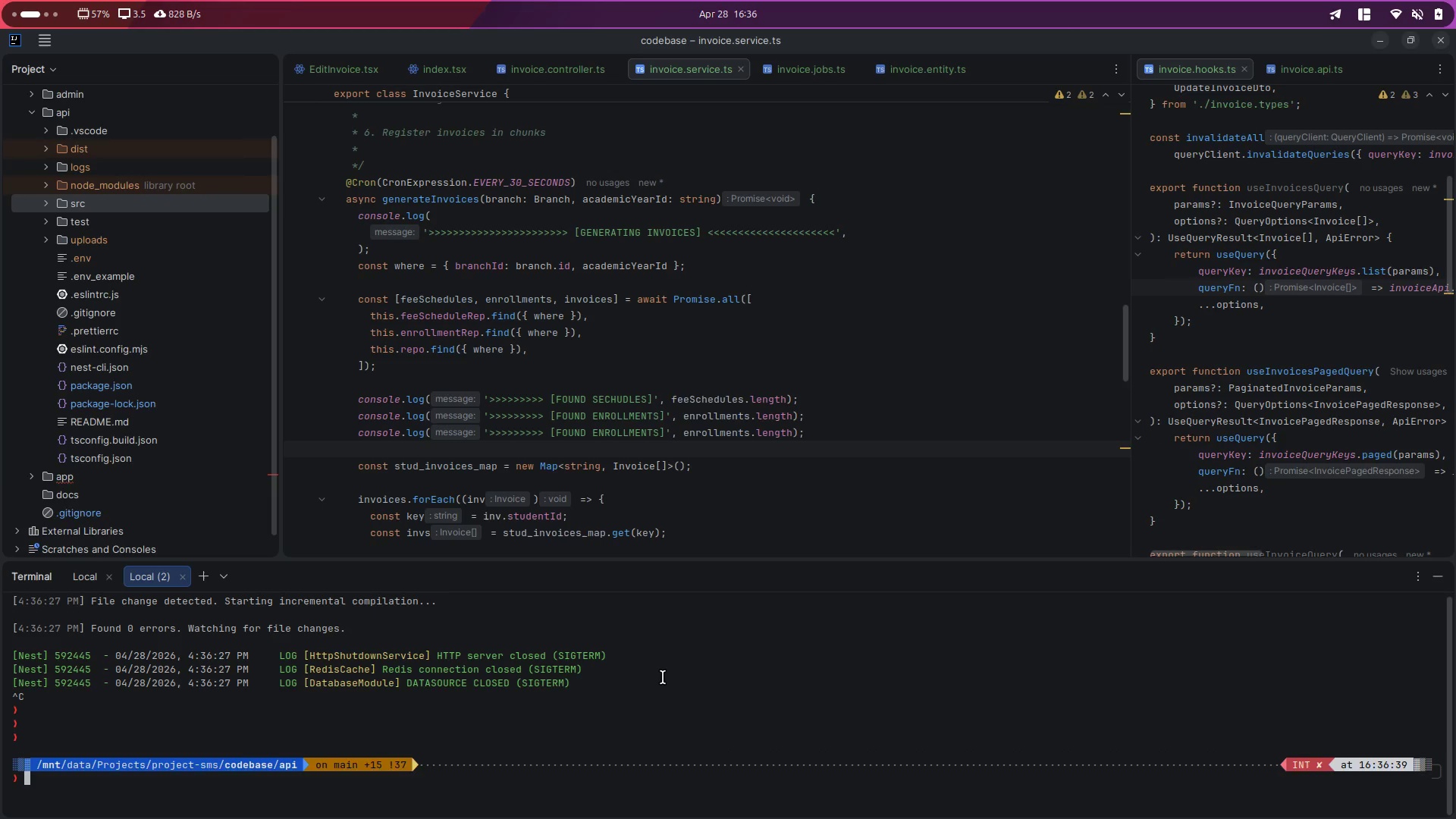 
key(Control+C)
 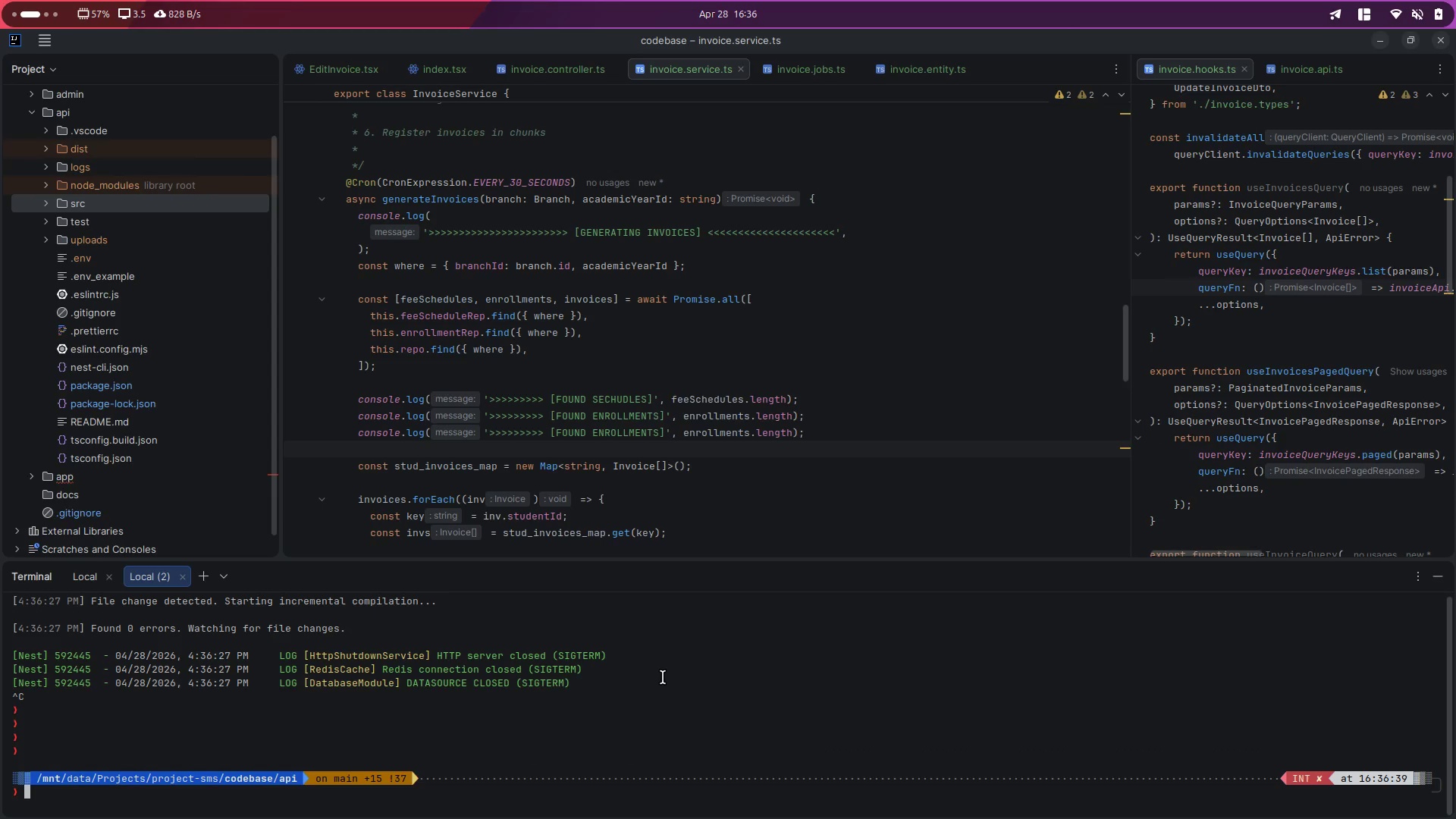 
type(CLEAR)
 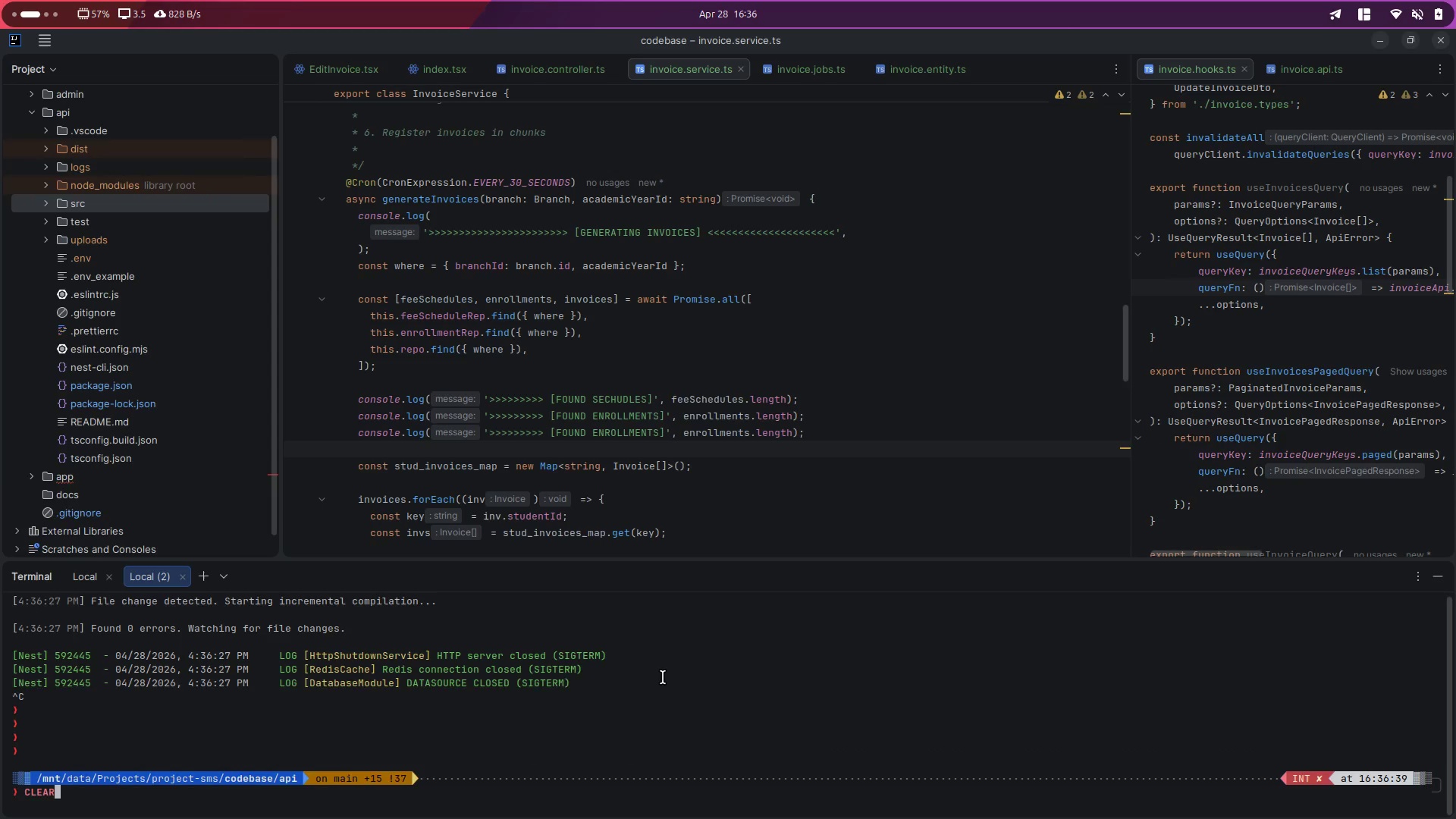 
key(Enter)
 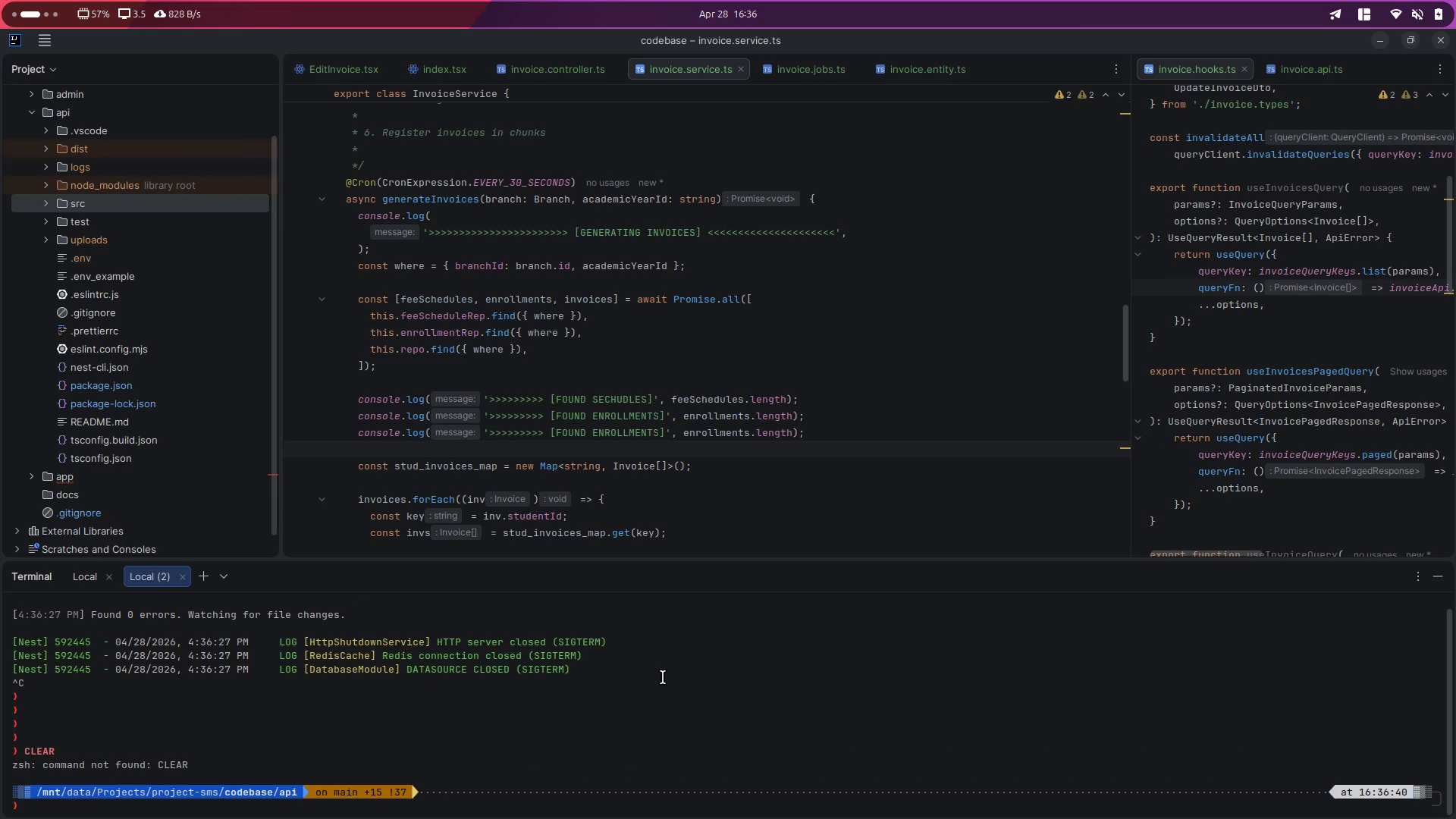 
type(clear)
 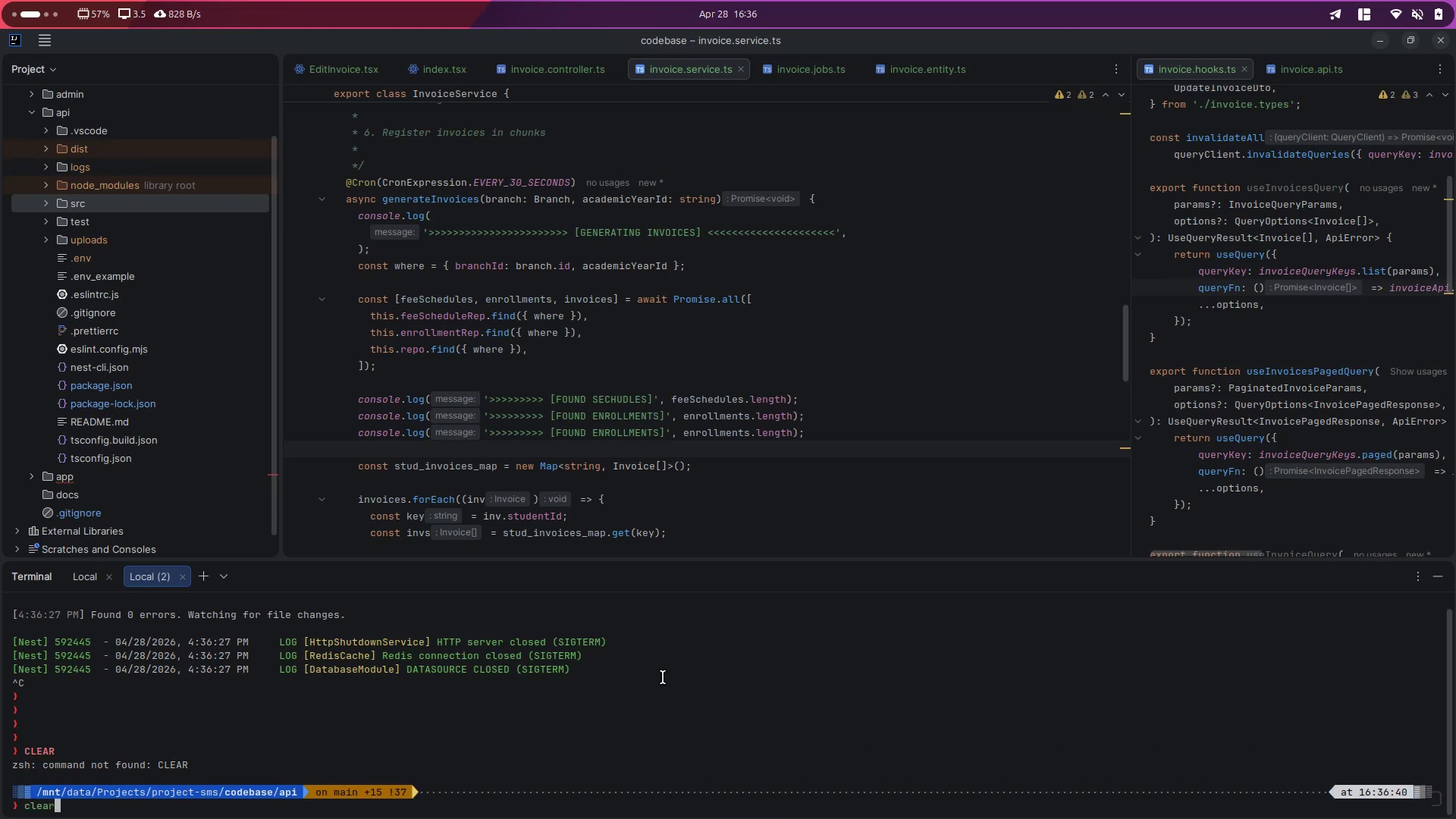 
key(Enter)
 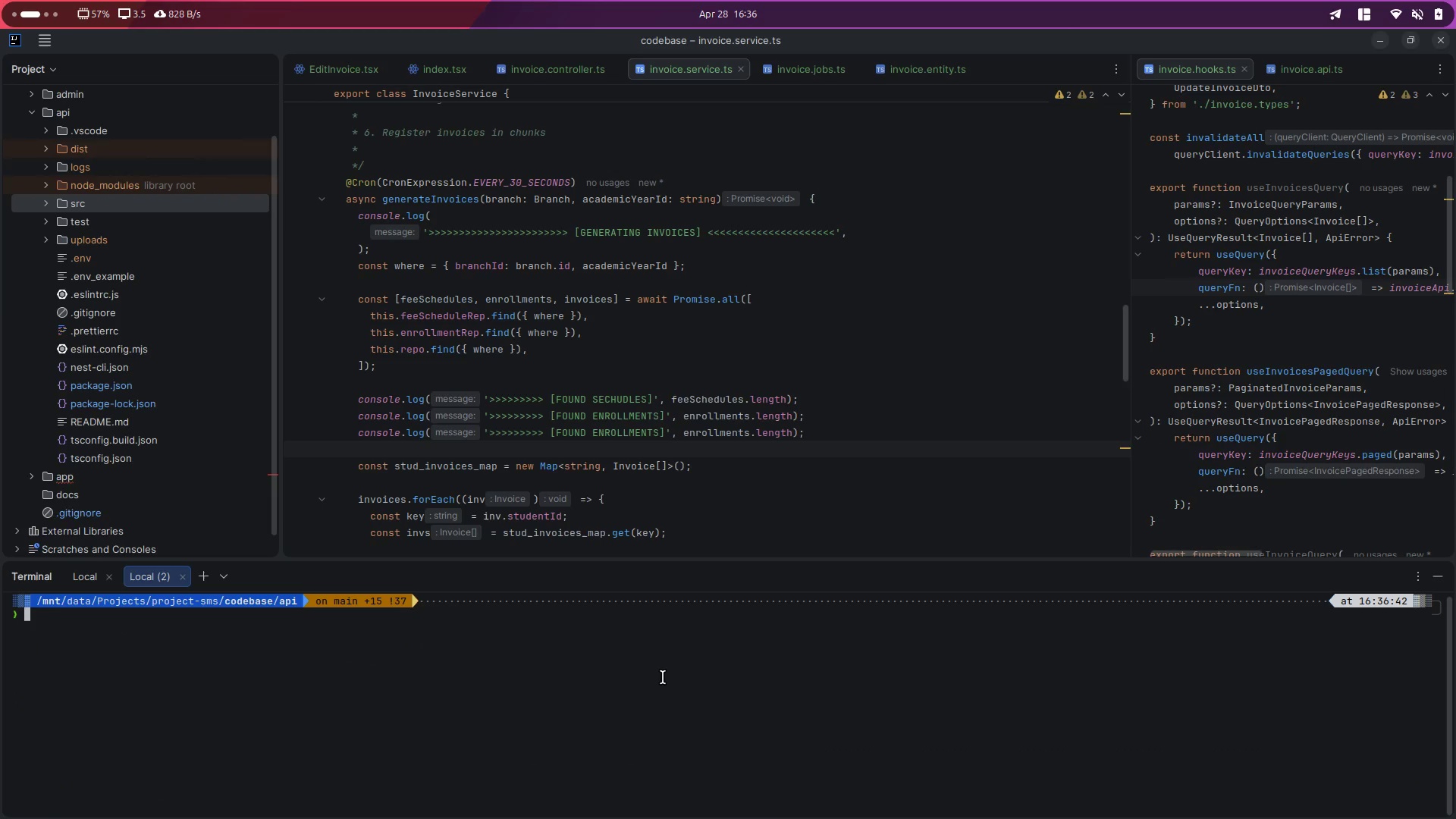 
key(ArrowUp)
 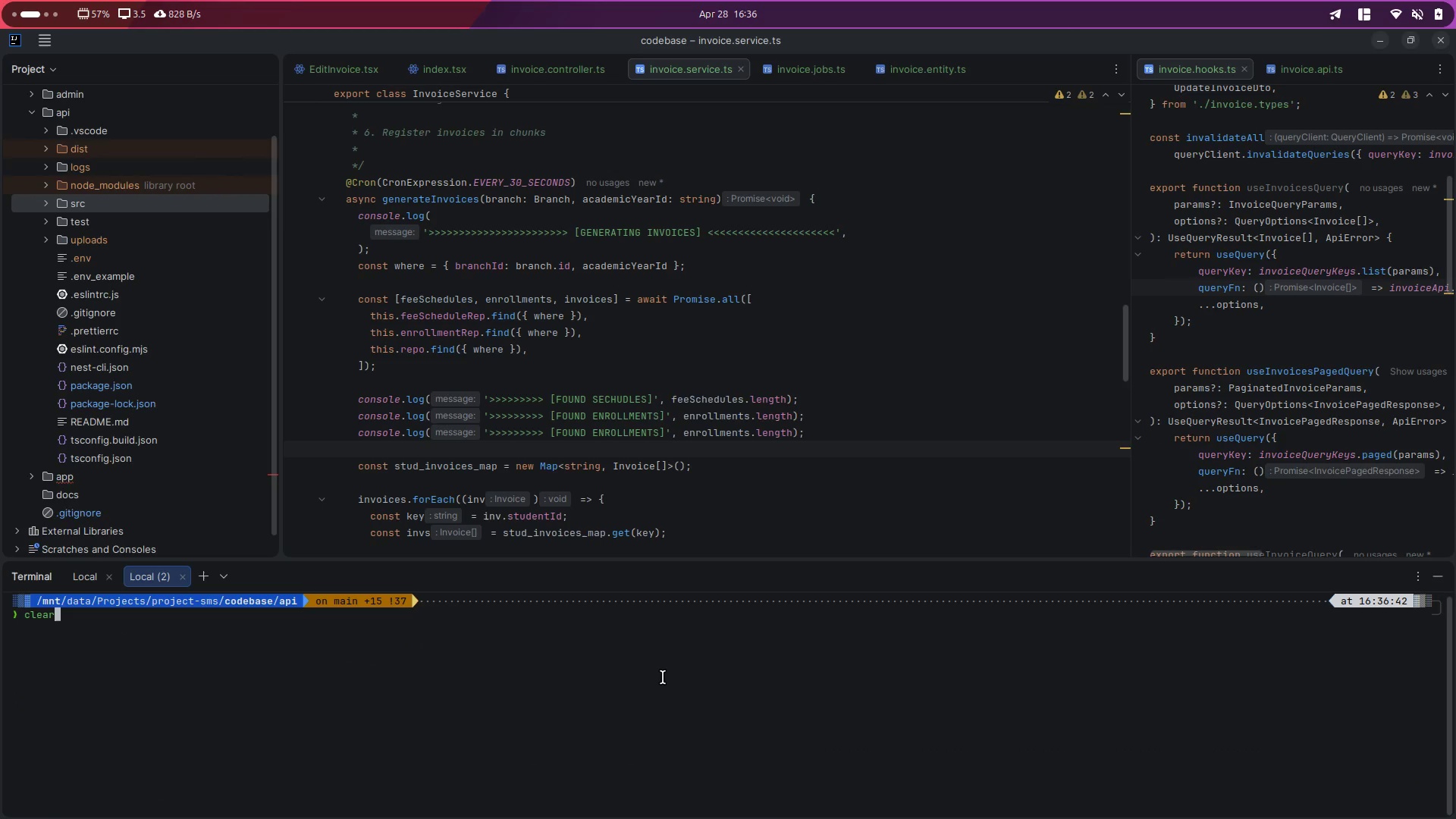 
key(ArrowUp)
 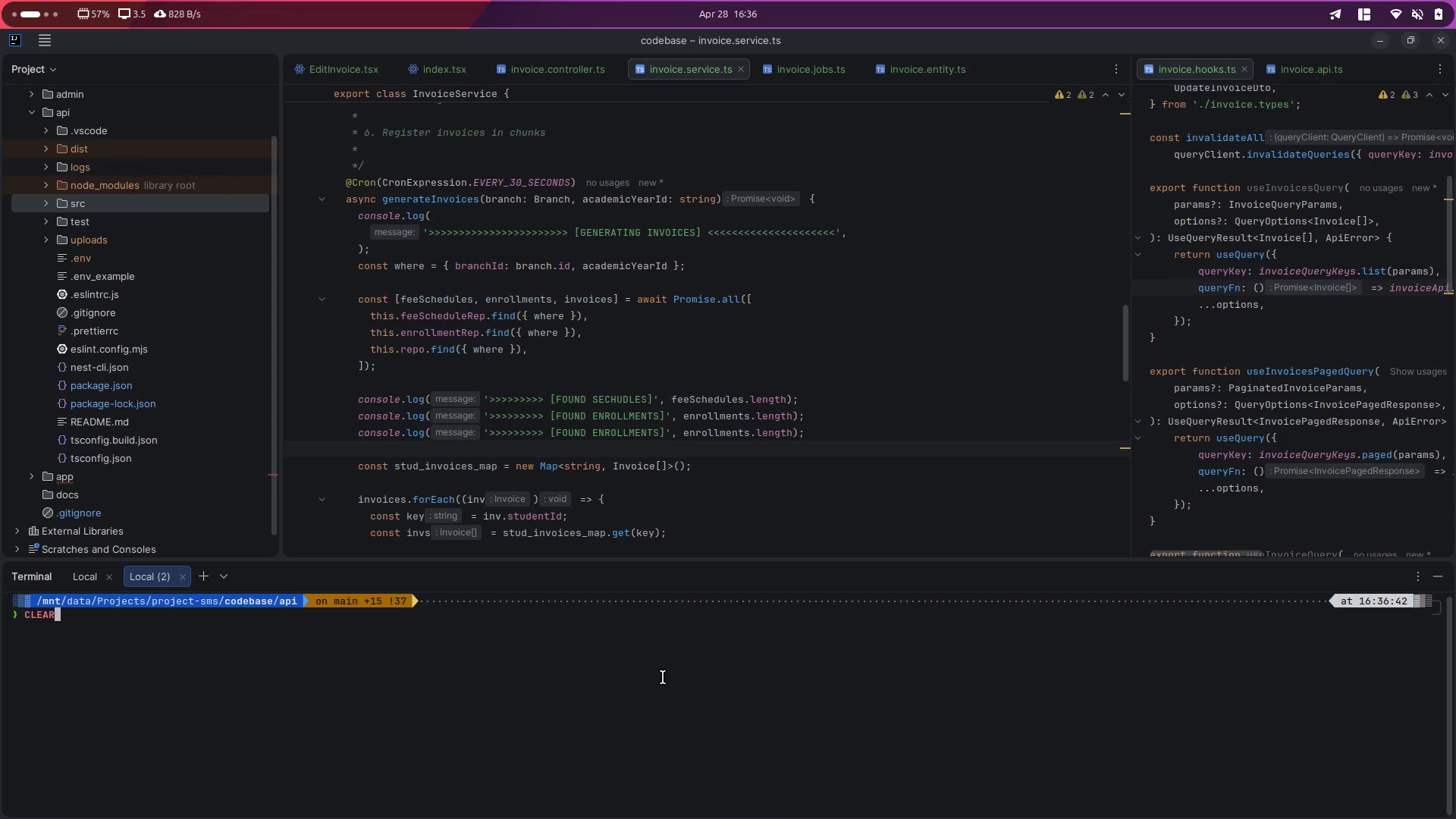 
key(ArrowUp)
 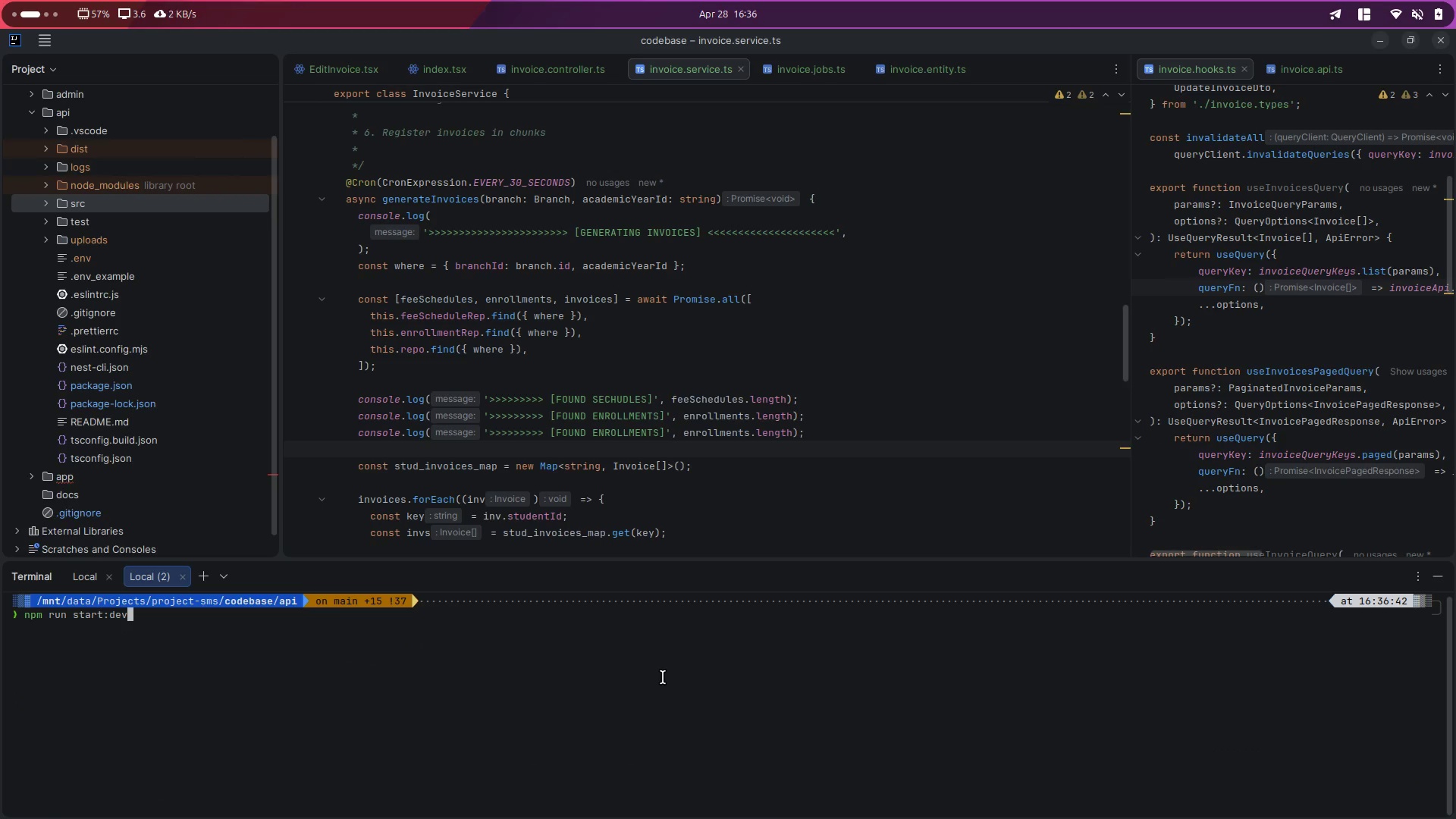 
key(Enter)
 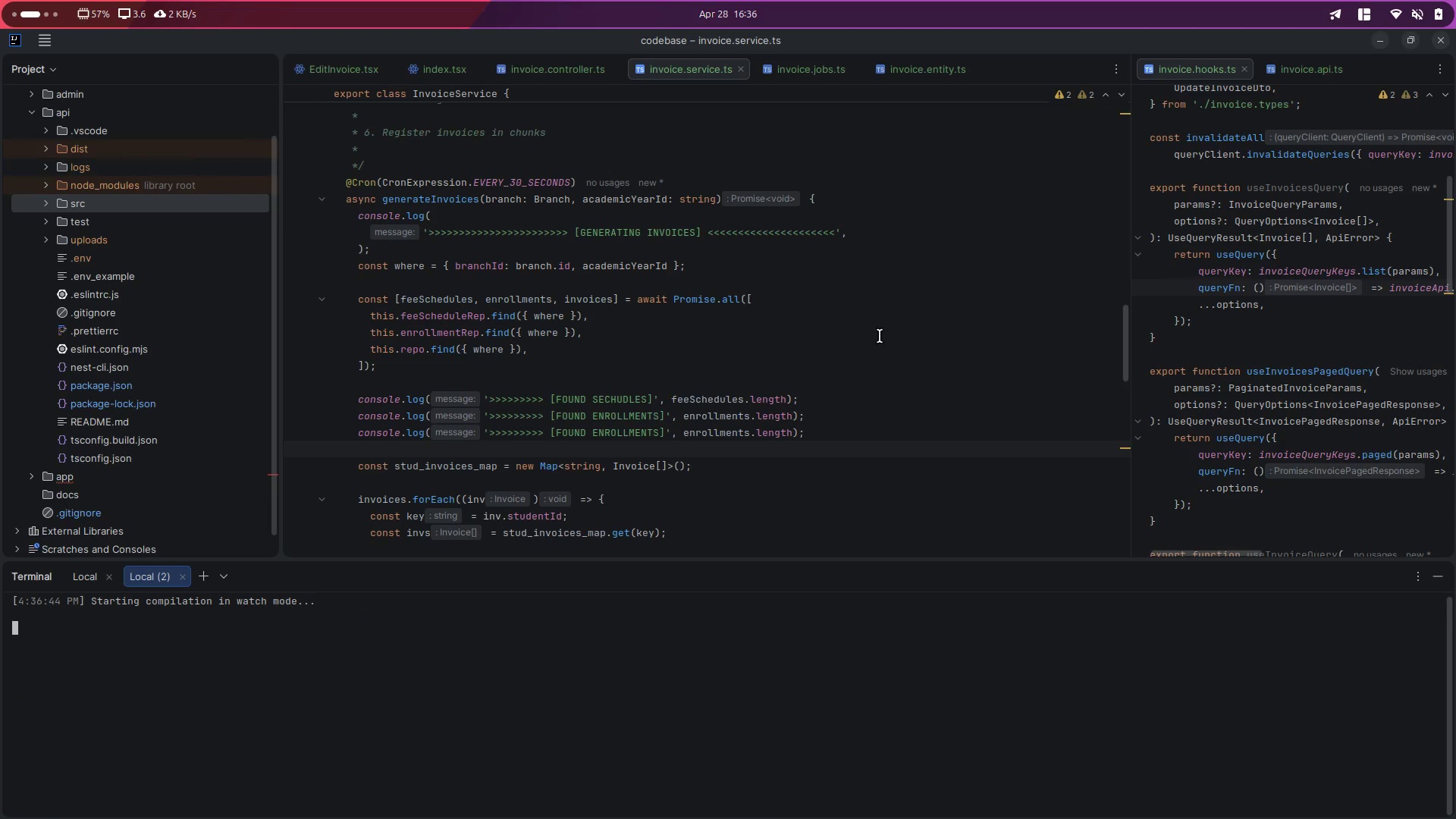 
scroll: coordinate [695, 419], scroll_direction: down, amount: 4.0
 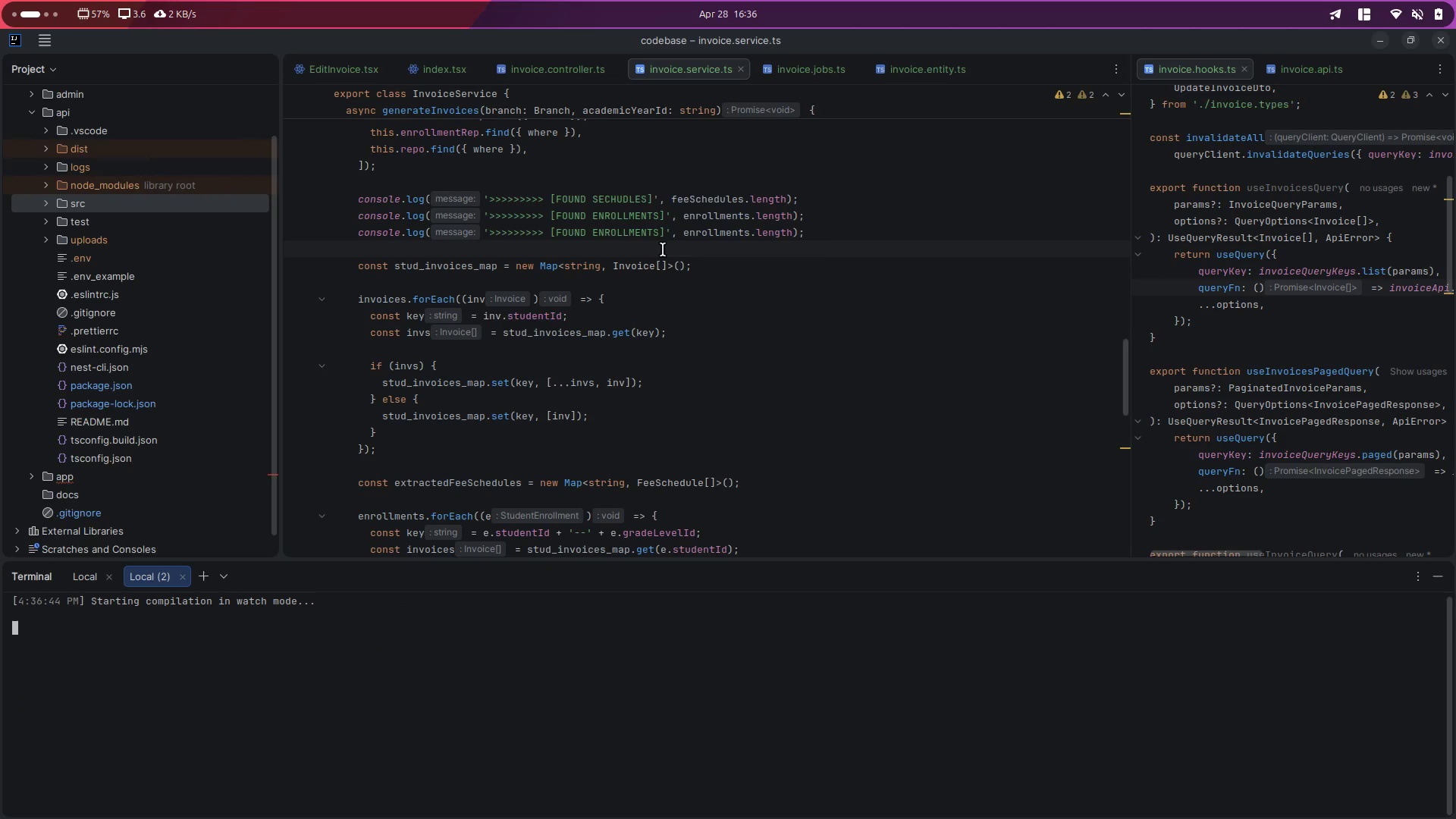 
double_click([630, 230])
 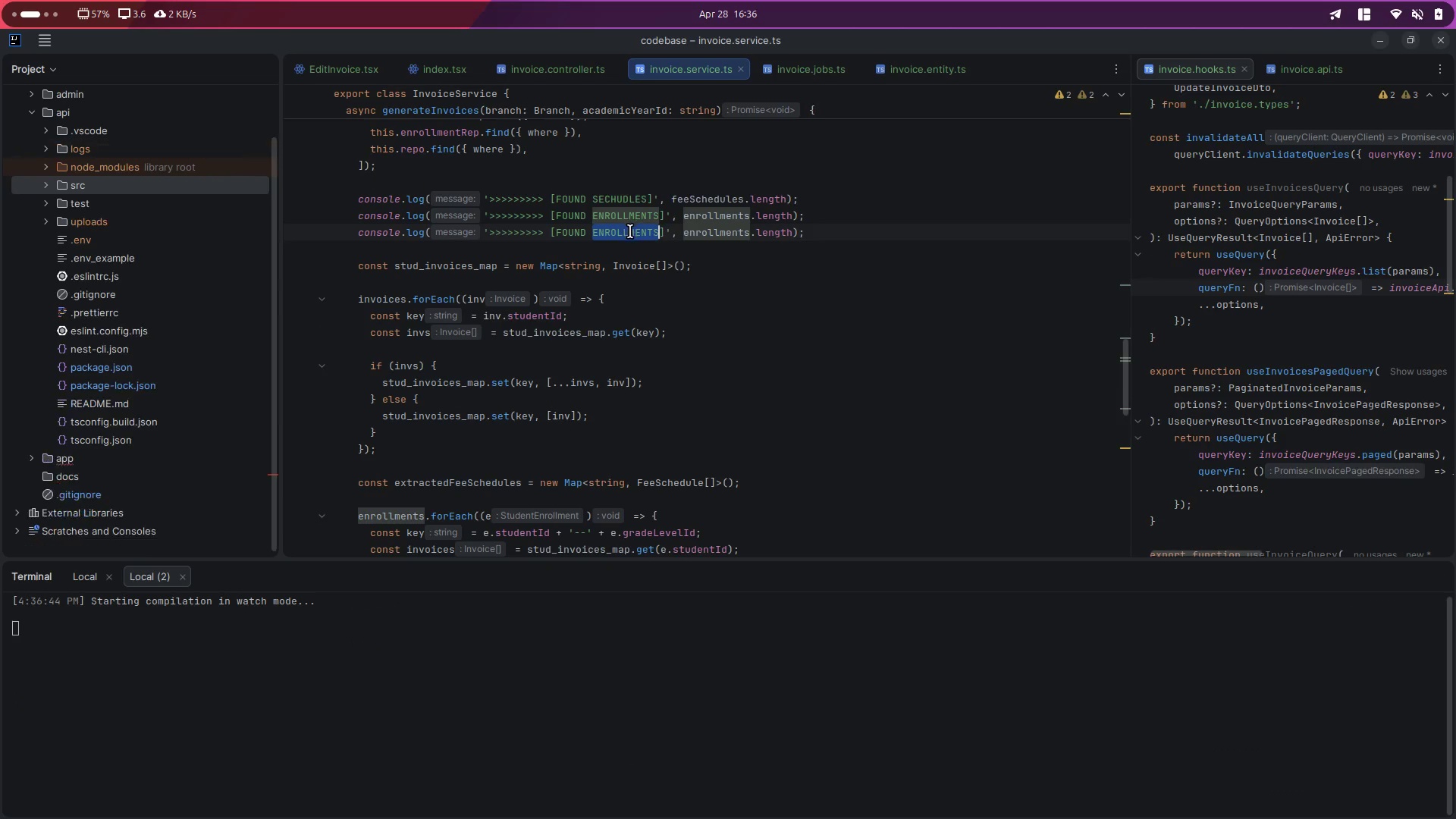 
scroll: coordinate [510, 240], scroll_direction: up, amount: 4.0
 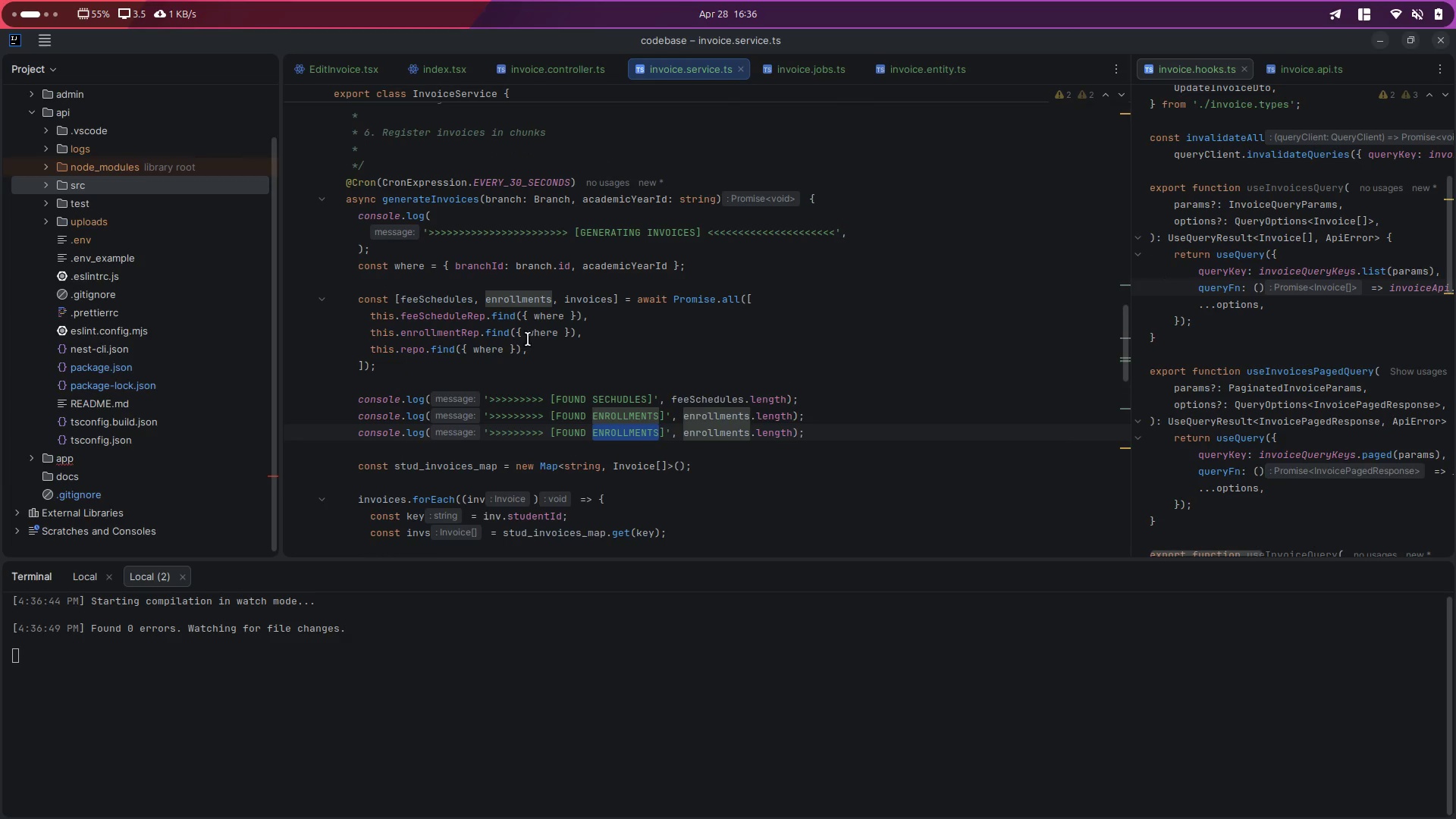 
left_click([585, 292])
 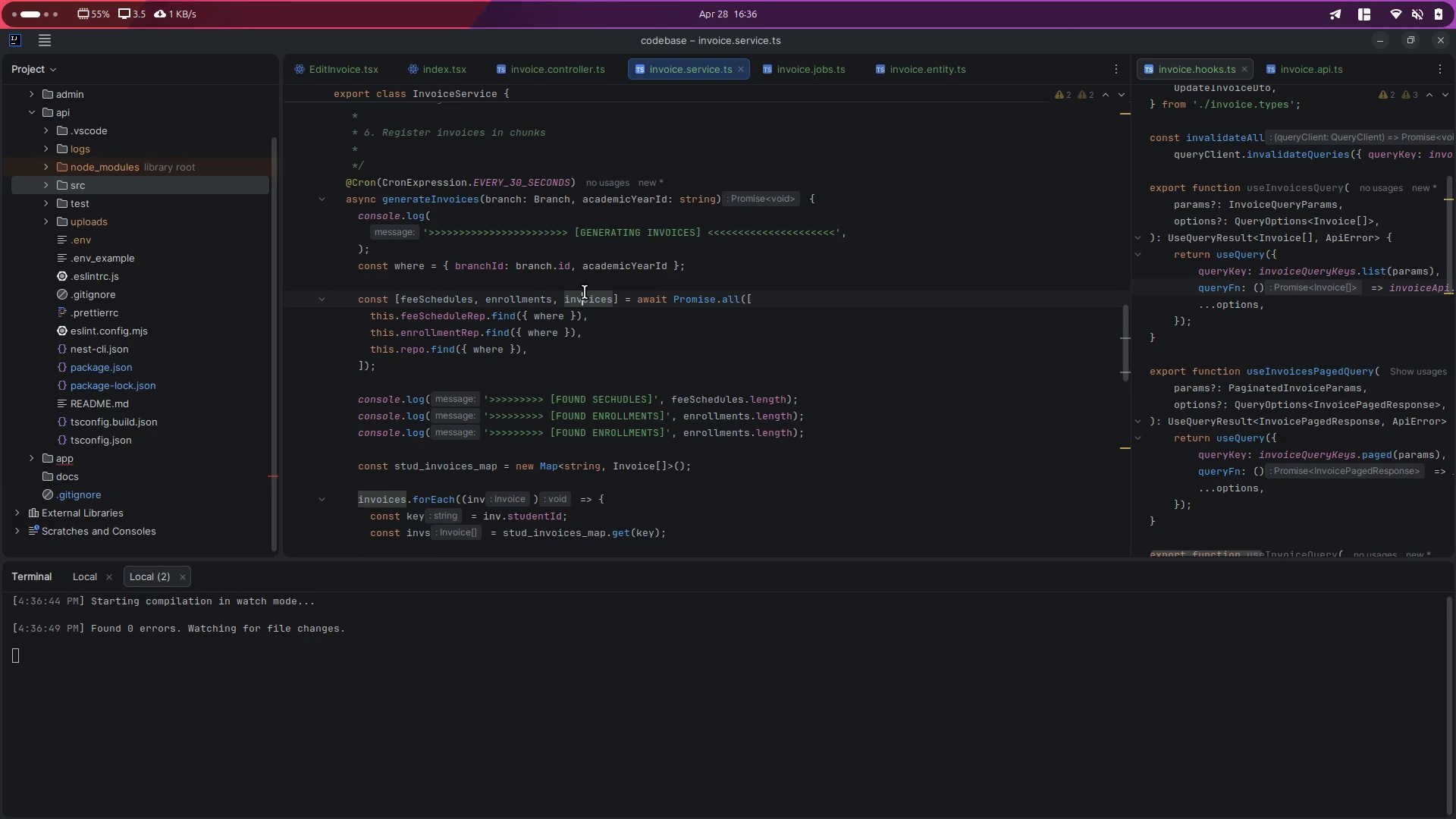 
left_click([585, 292])
 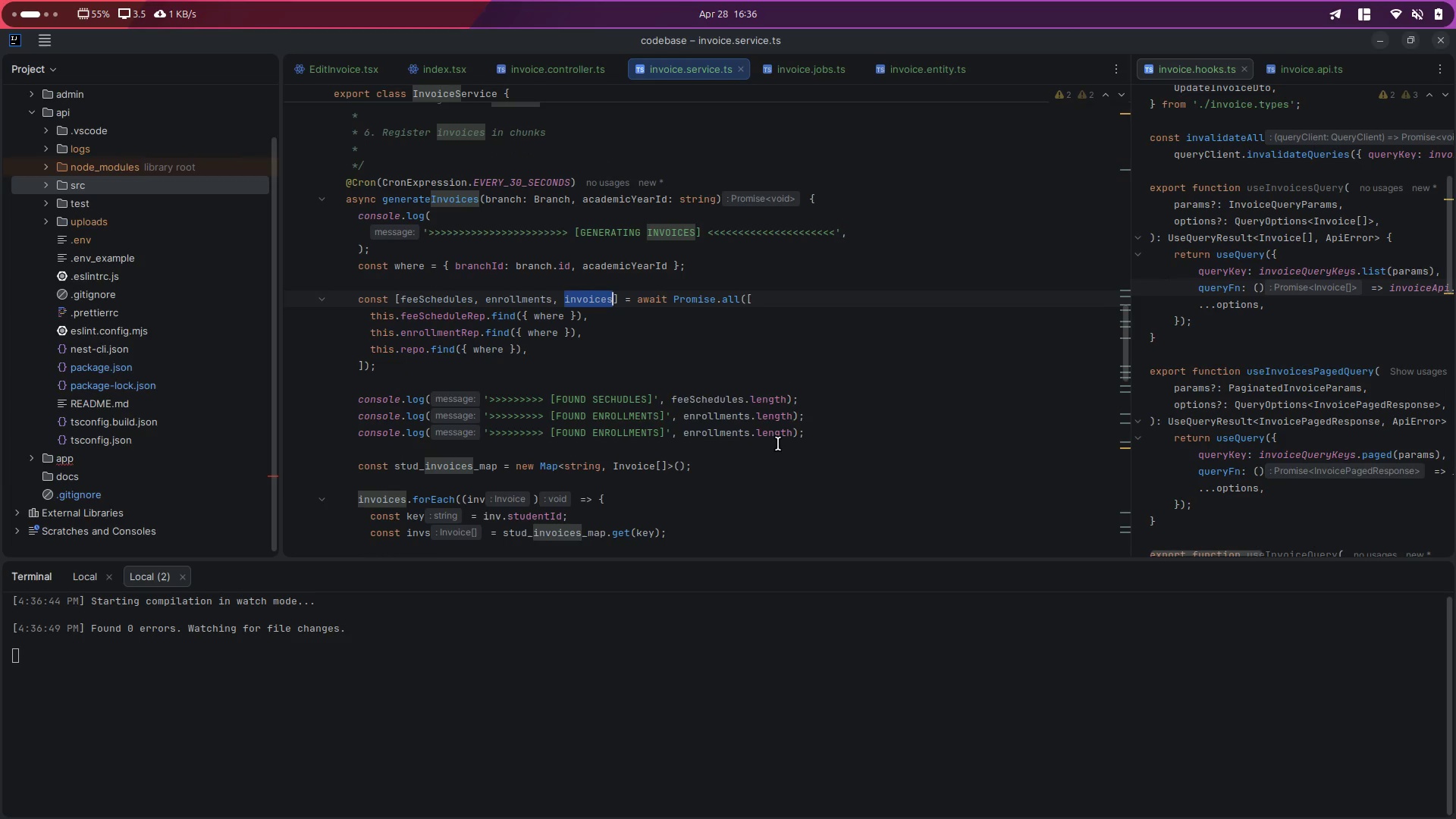 
hold_key(key=ControlLeft, duration=0.32)
 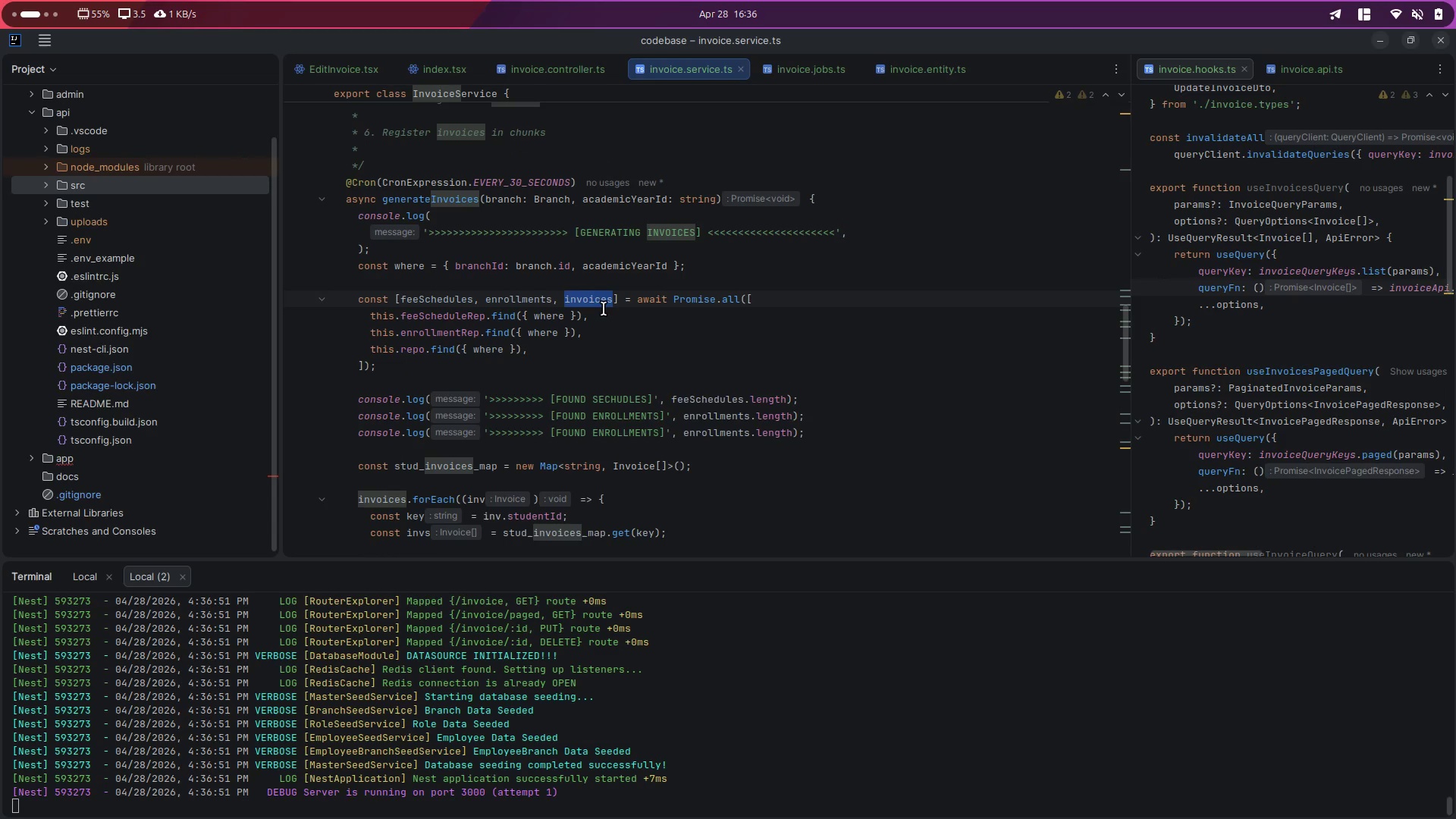 
key(Control+C)
 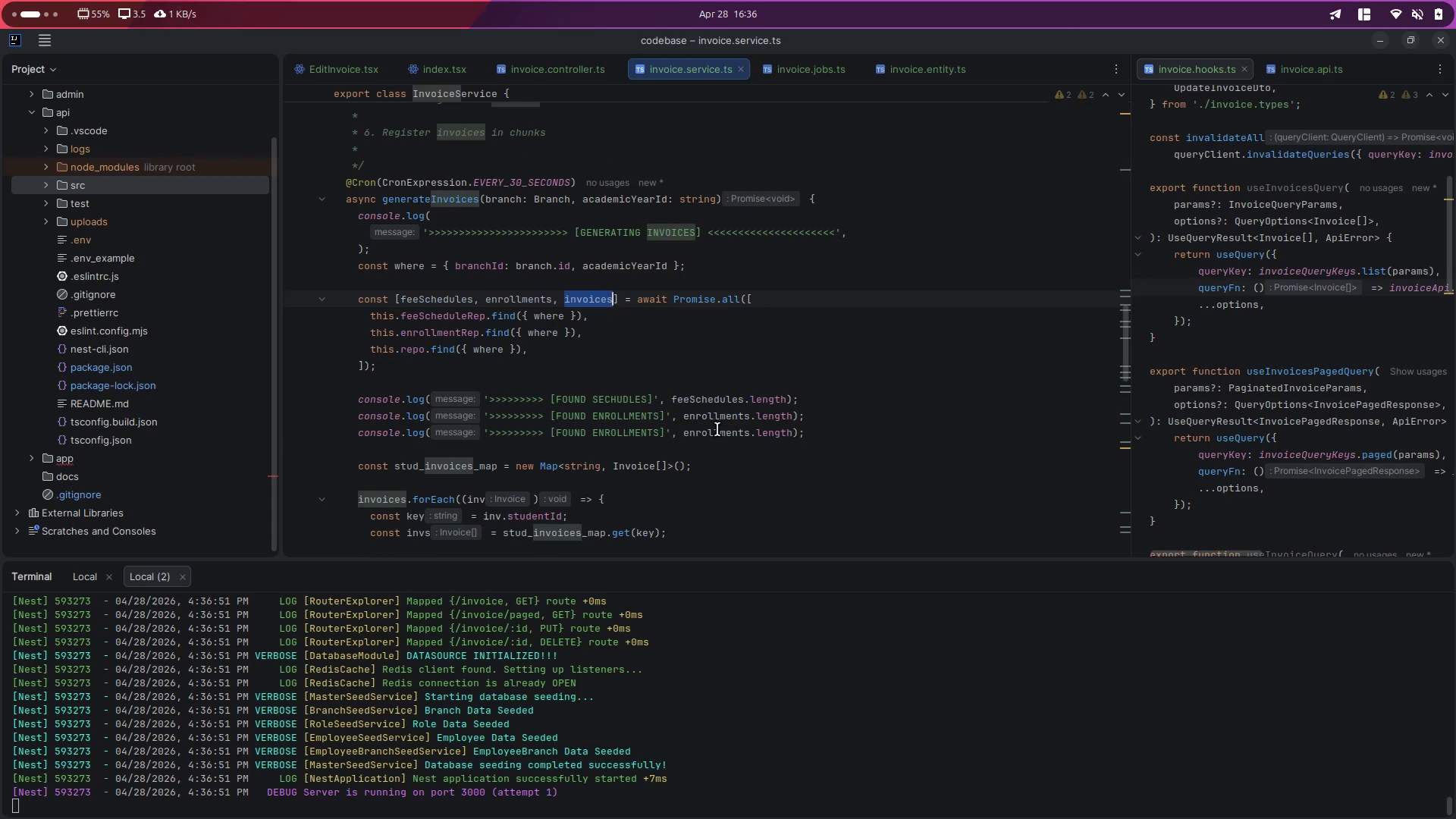 
double_click([717, 429])
 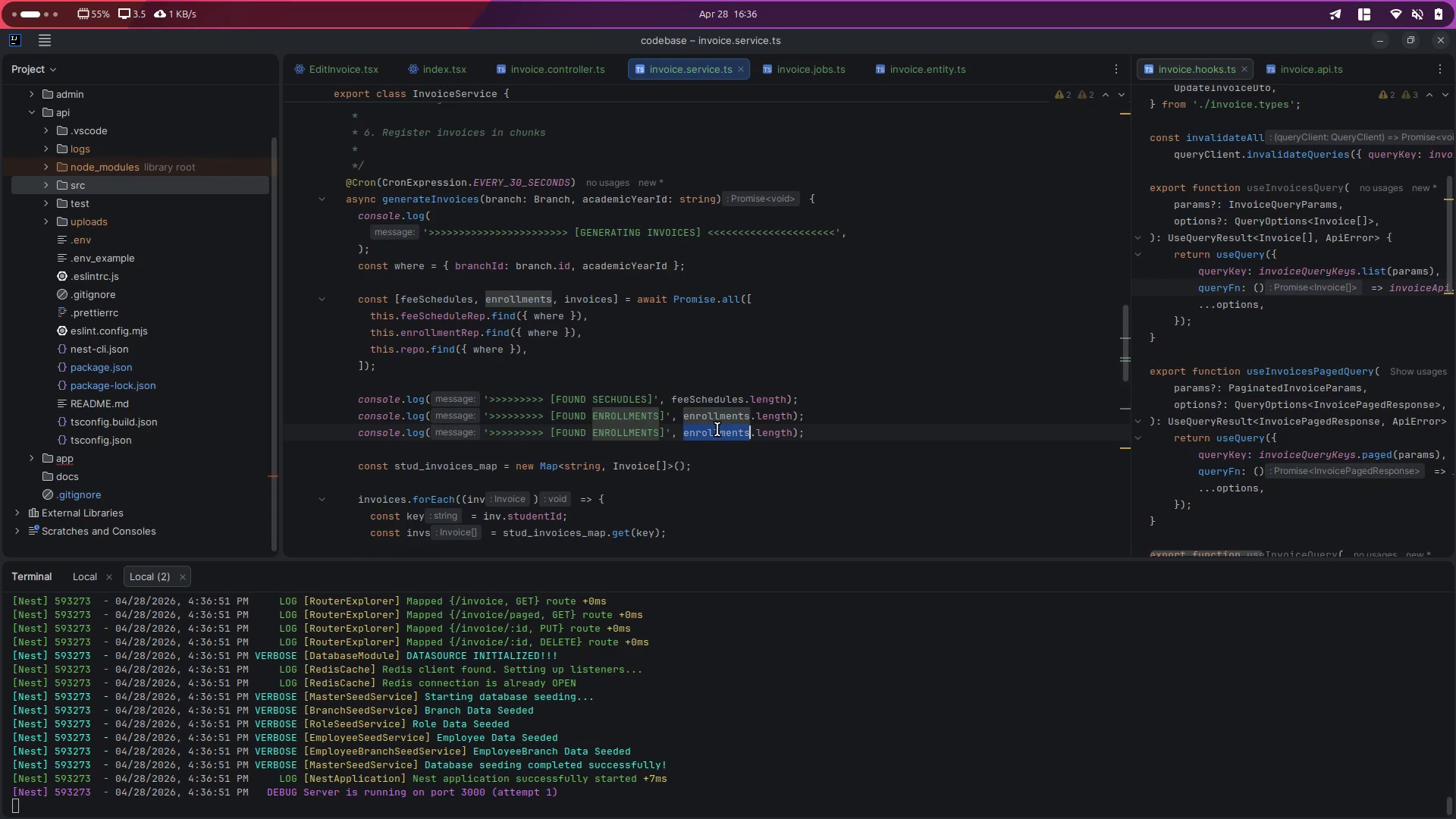 
key(Control+ControlLeft)
 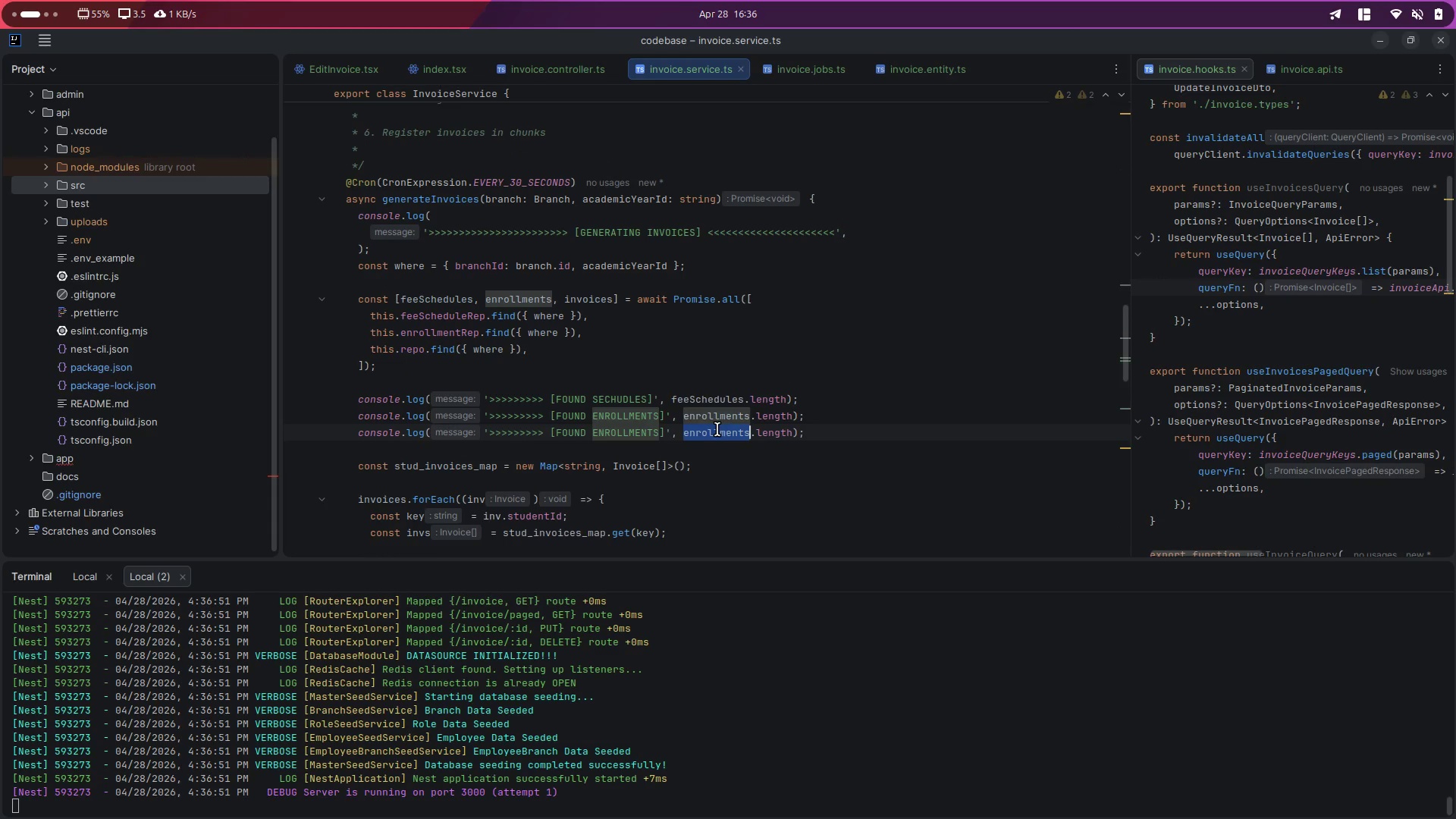 
key(Control+V)
 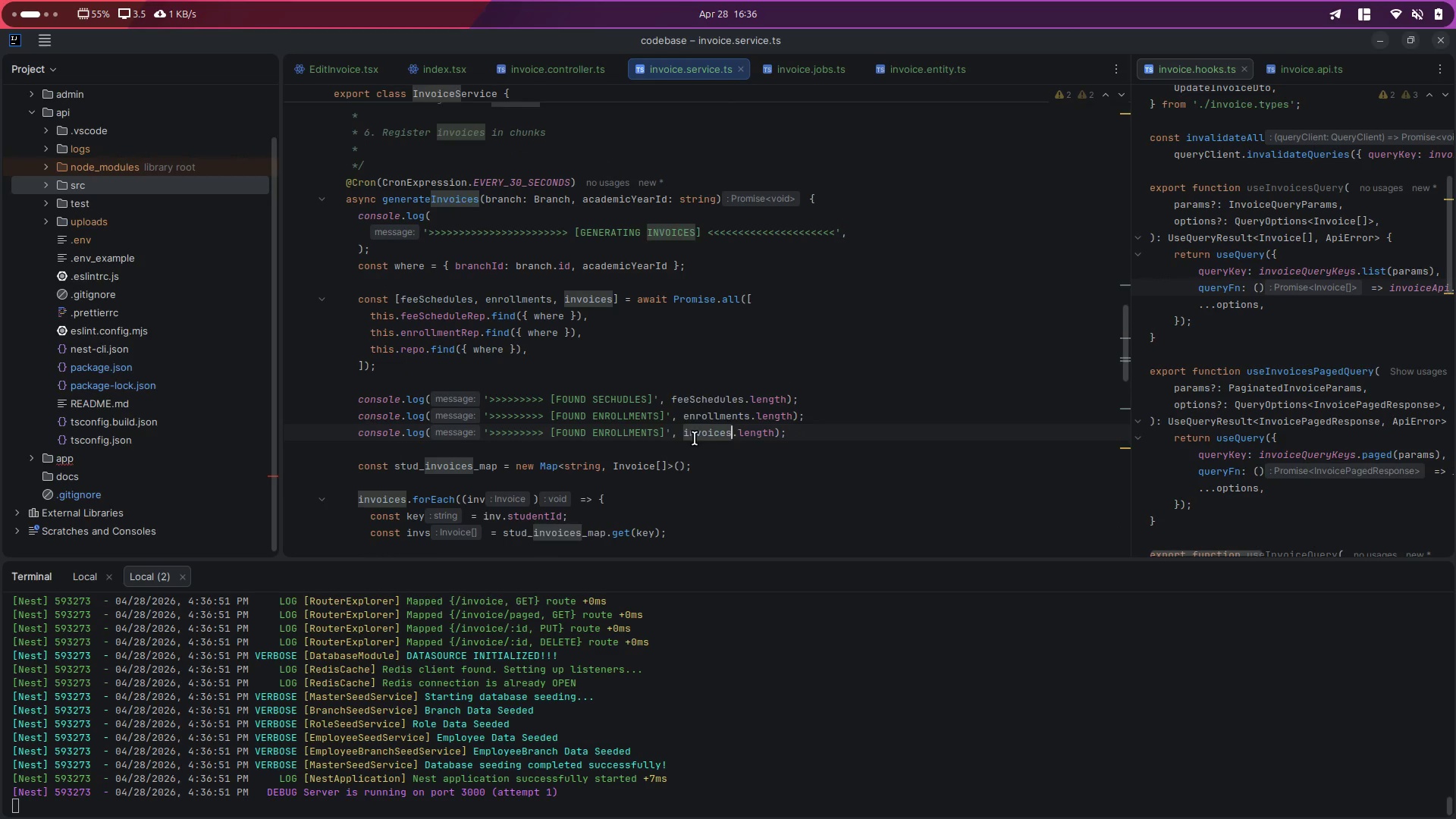 
left_click_drag(start_coordinate=[697, 438], to_coordinate=[635, 442])
 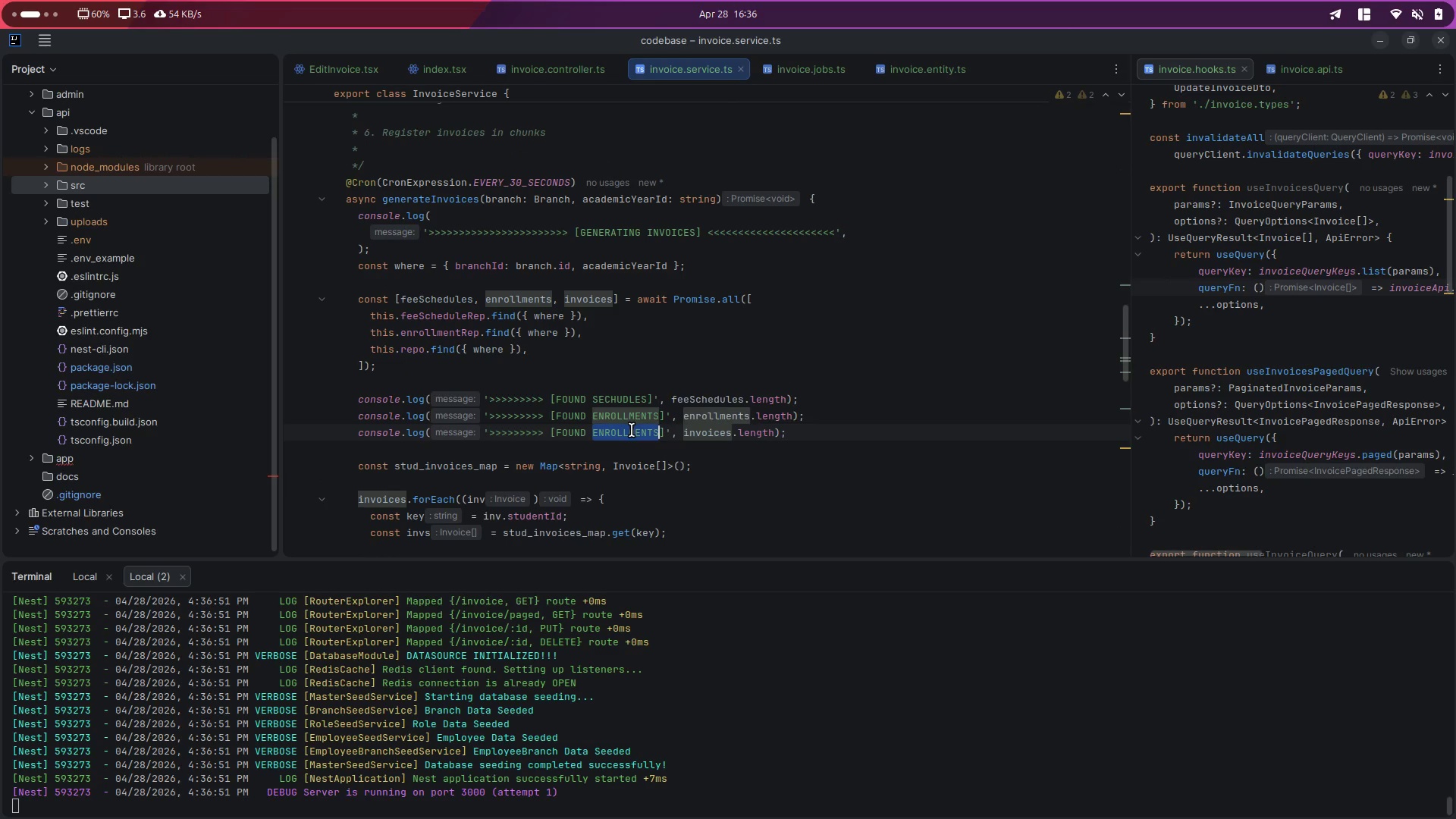 
type(INVOICES)
 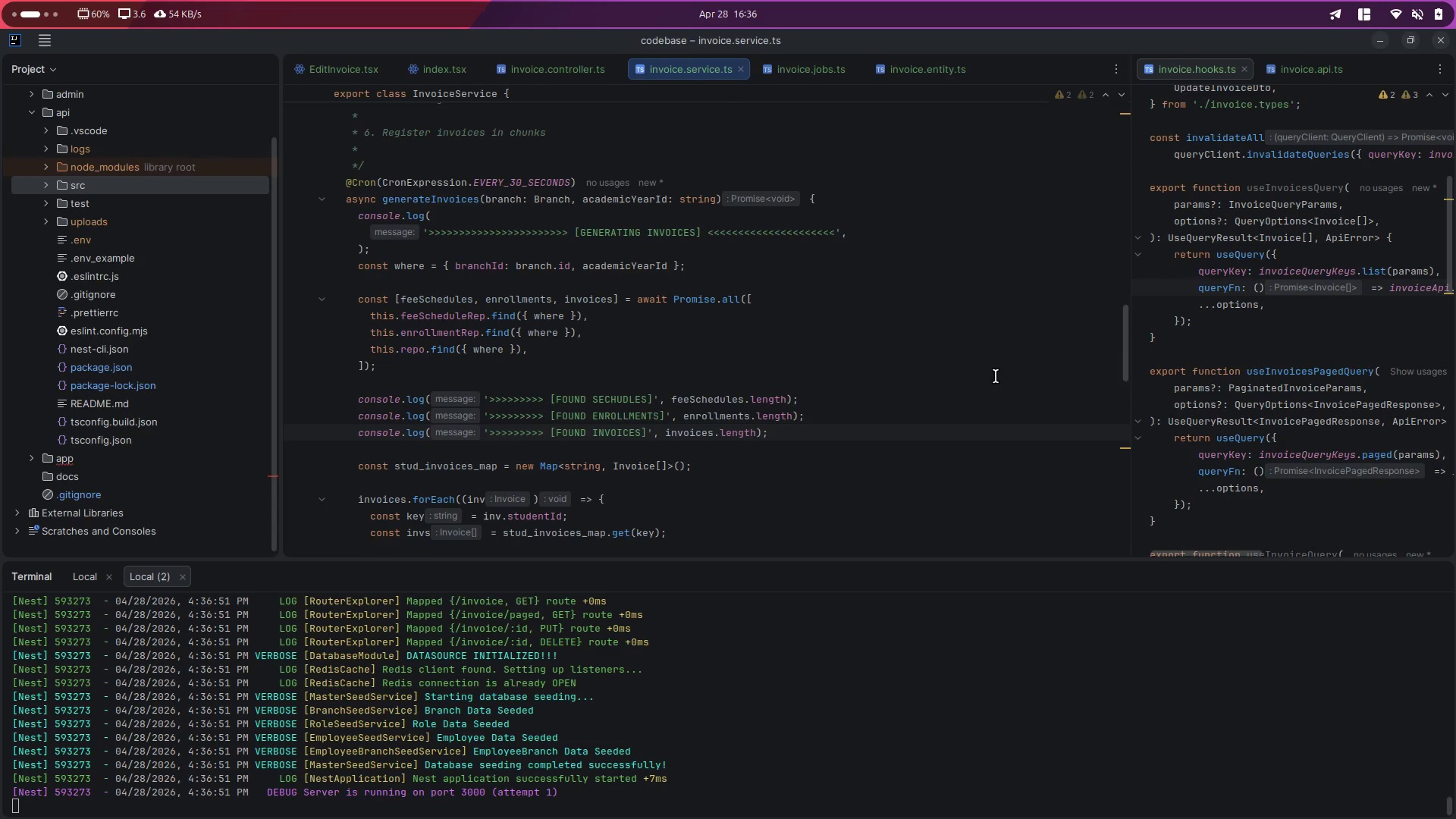 
key(Control+ControlLeft)
 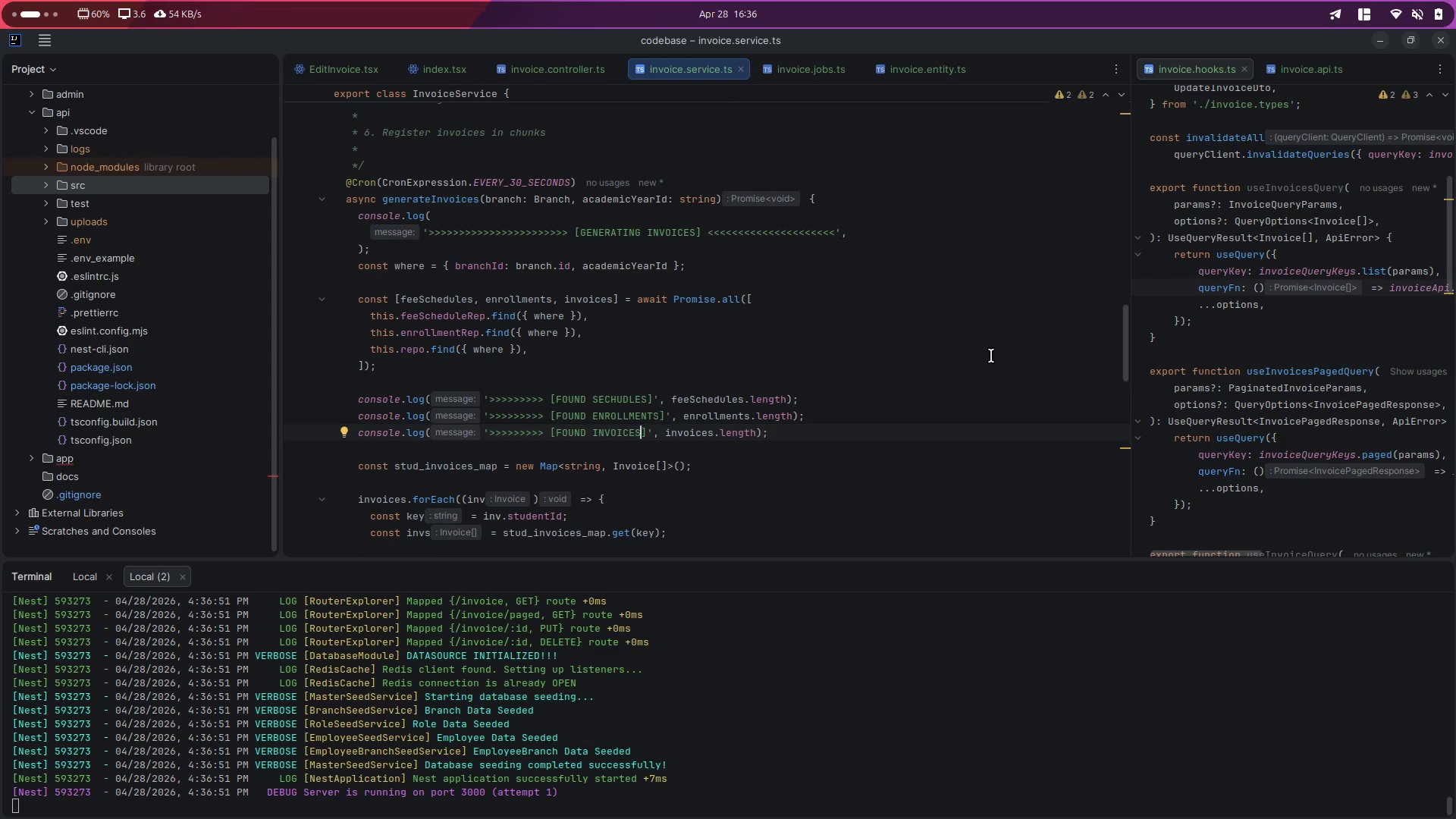 
key(Control+S)
 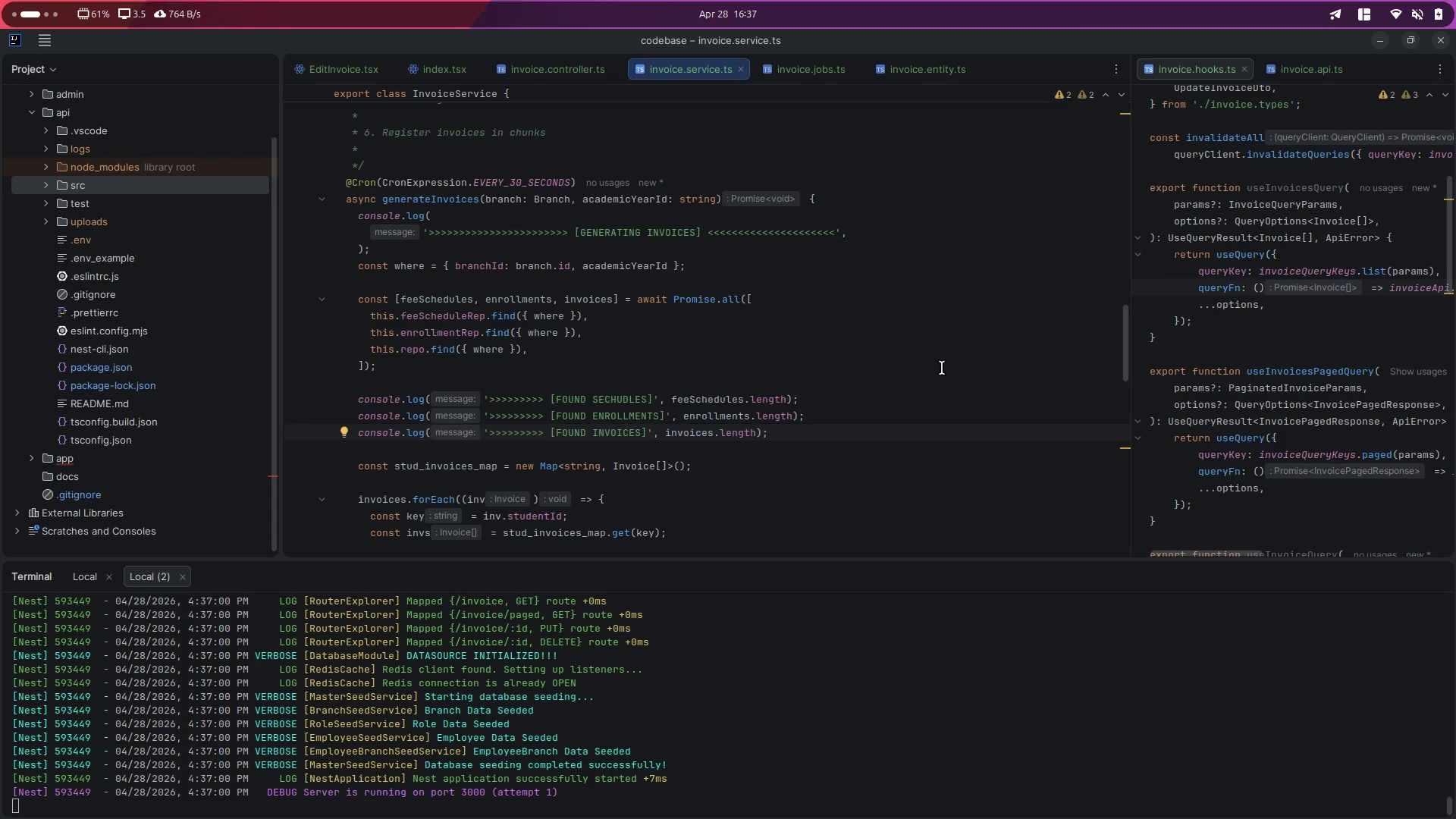 
scroll: coordinate [598, 379], scroll_direction: up, amount: 1.0
 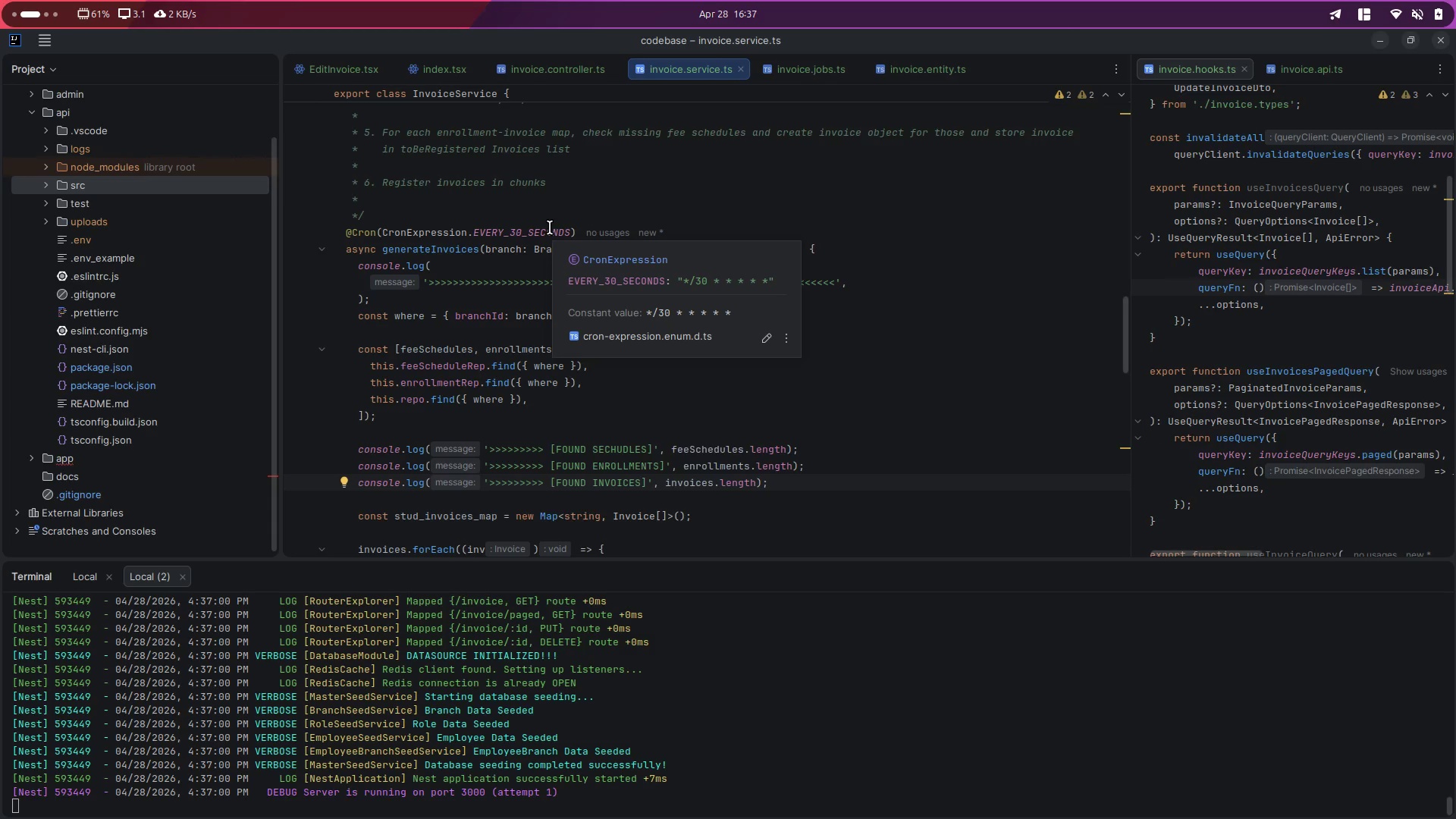 
wait(29.24)
 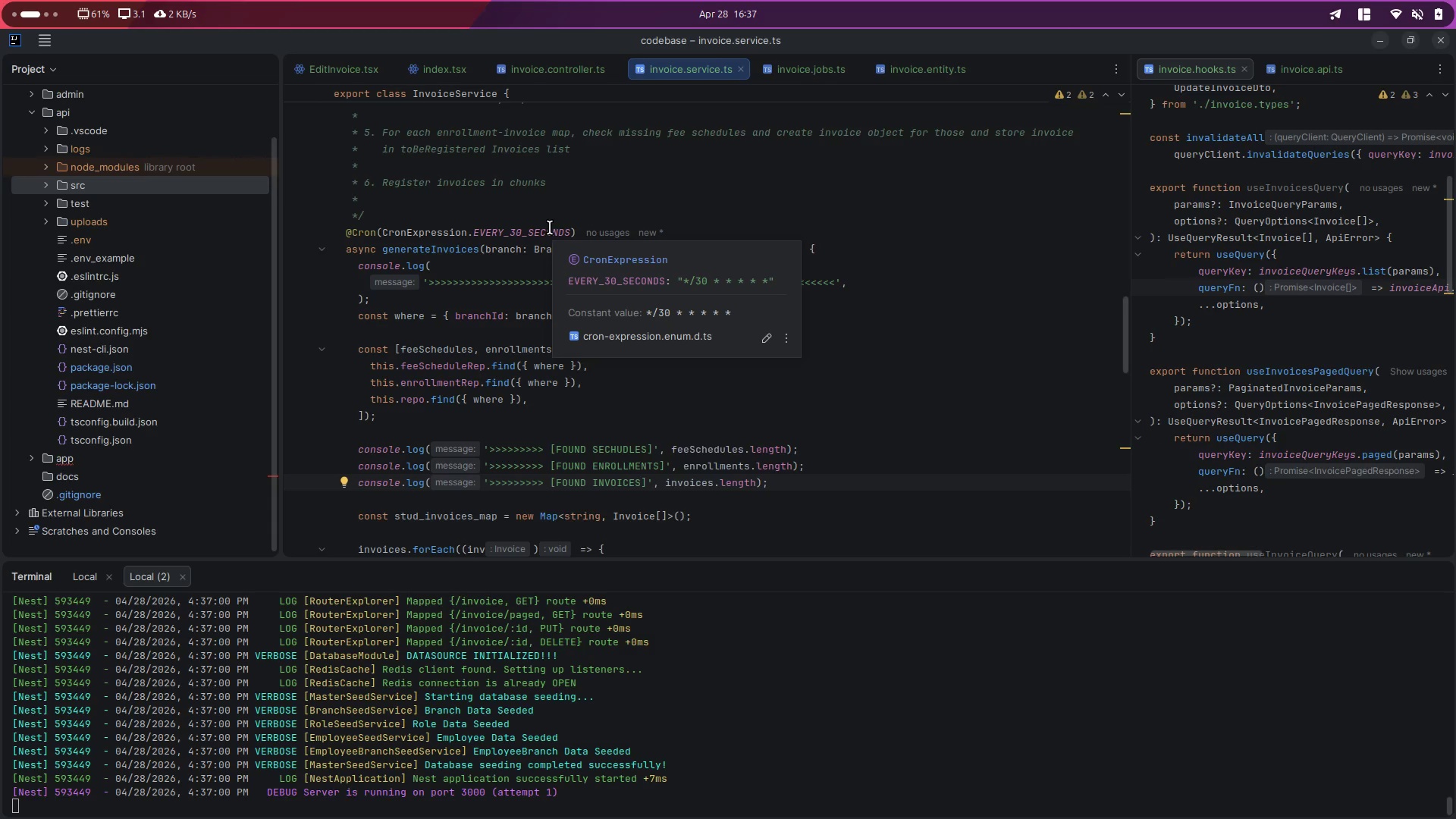 
left_click_drag(start_coordinate=[348, 233], to_coordinate=[579, 237])
 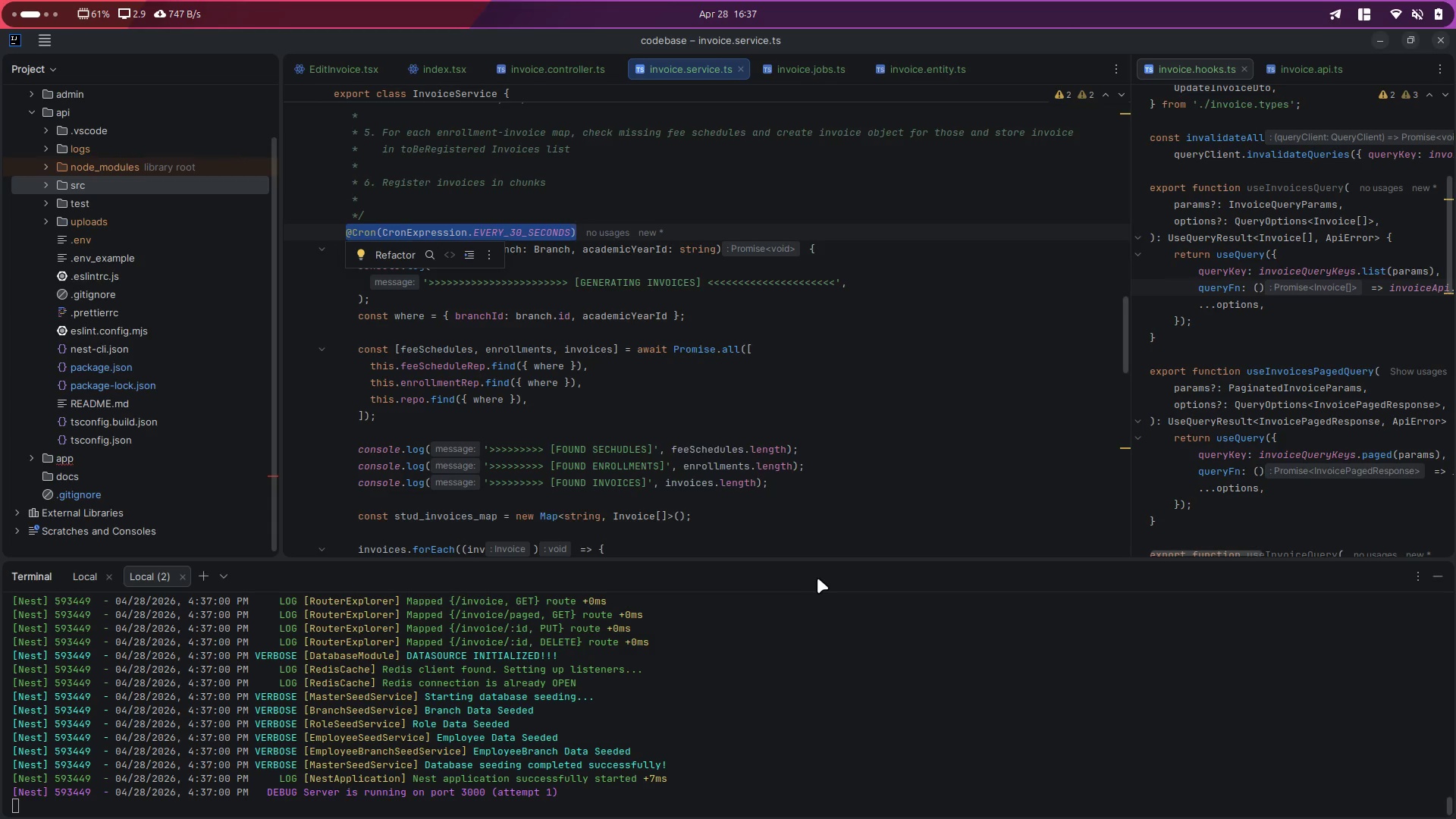 
scroll: coordinate [597, 500], scroll_direction: down, amount: 22.0
 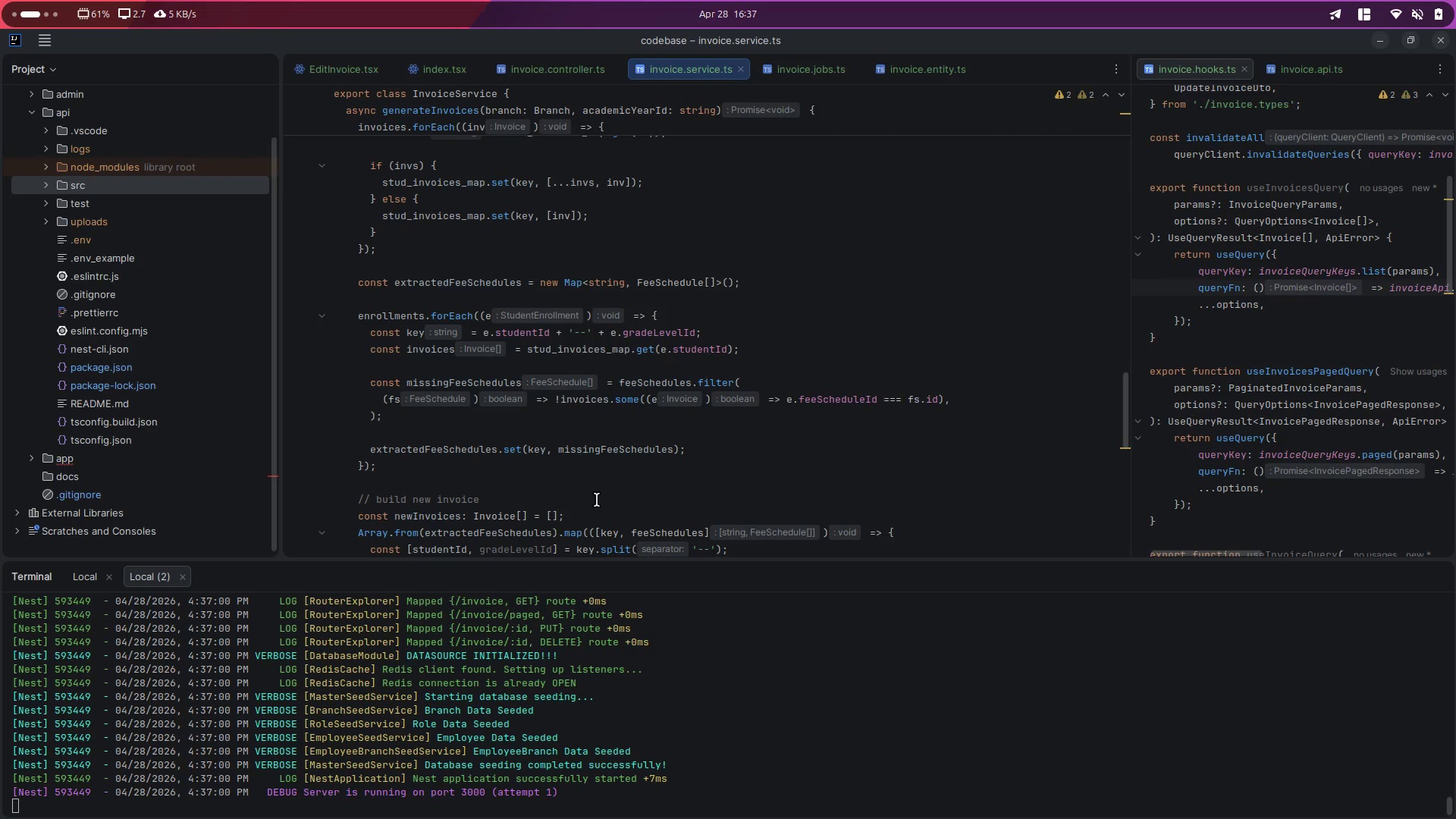 
scroll: coordinate [597, 500], scroll_direction: up, amount: 10.0
 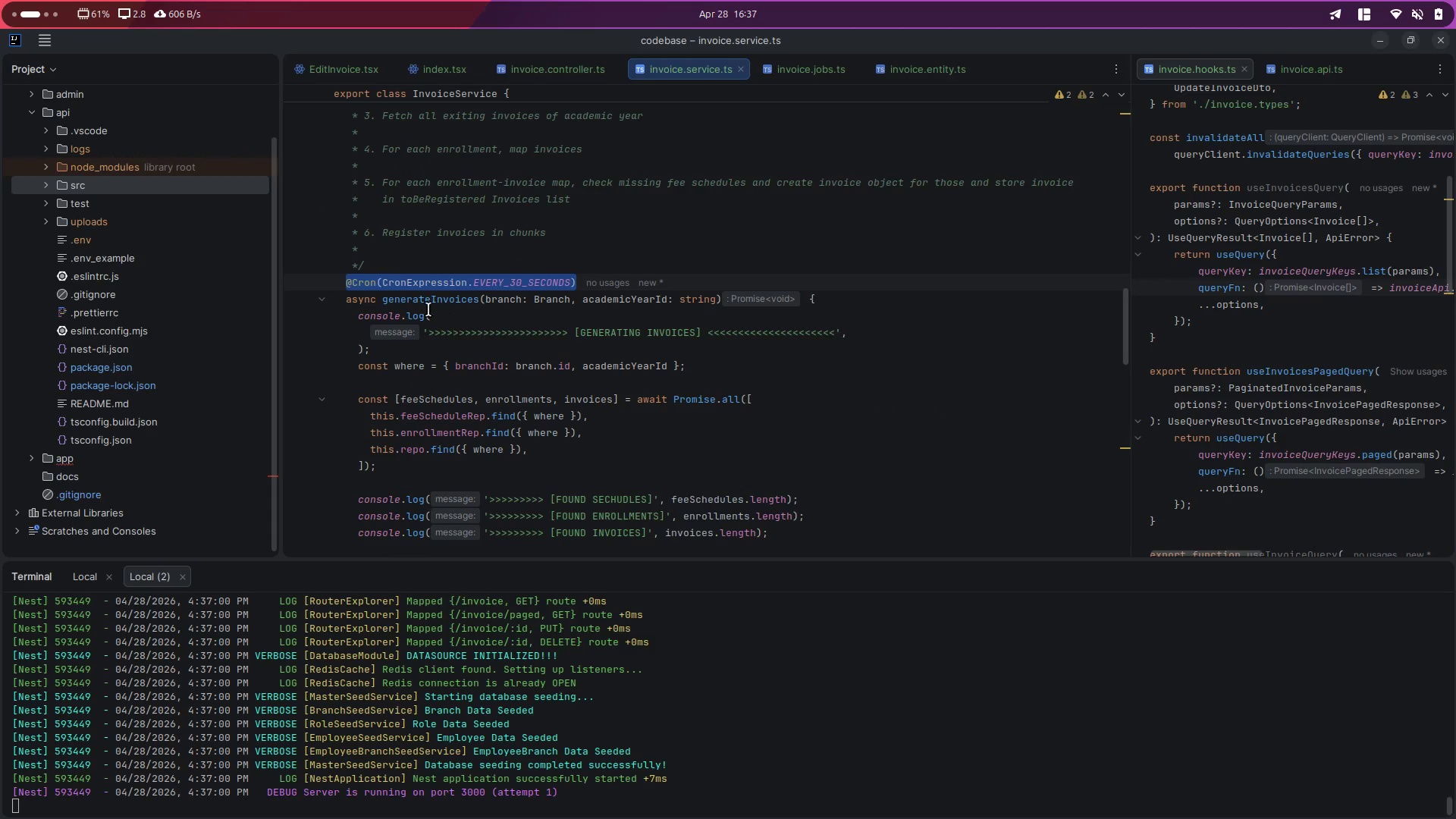 
double_click([425, 304])
 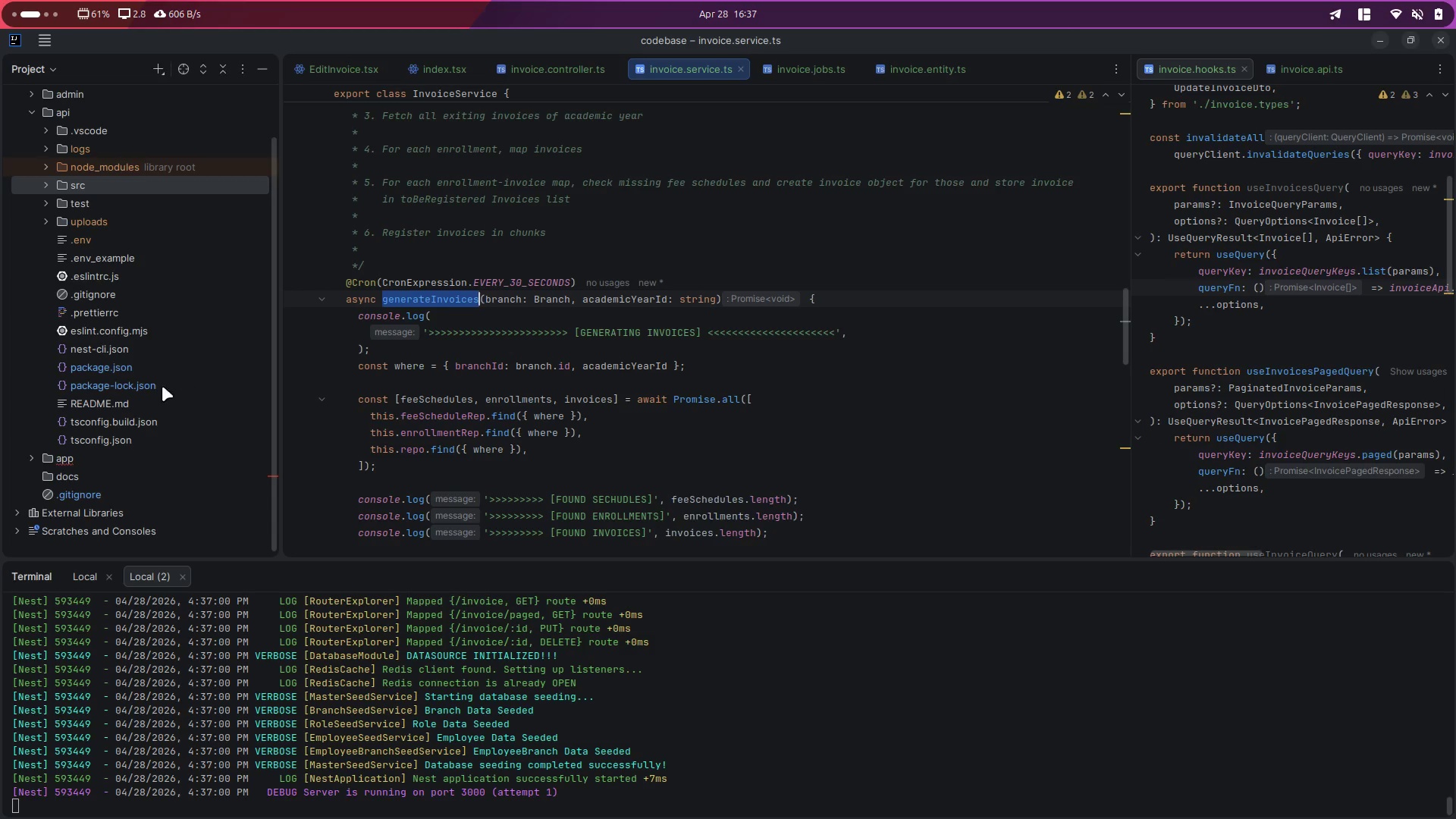 
scroll: coordinate [105, 396], scroll_direction: up, amount: 8.0
 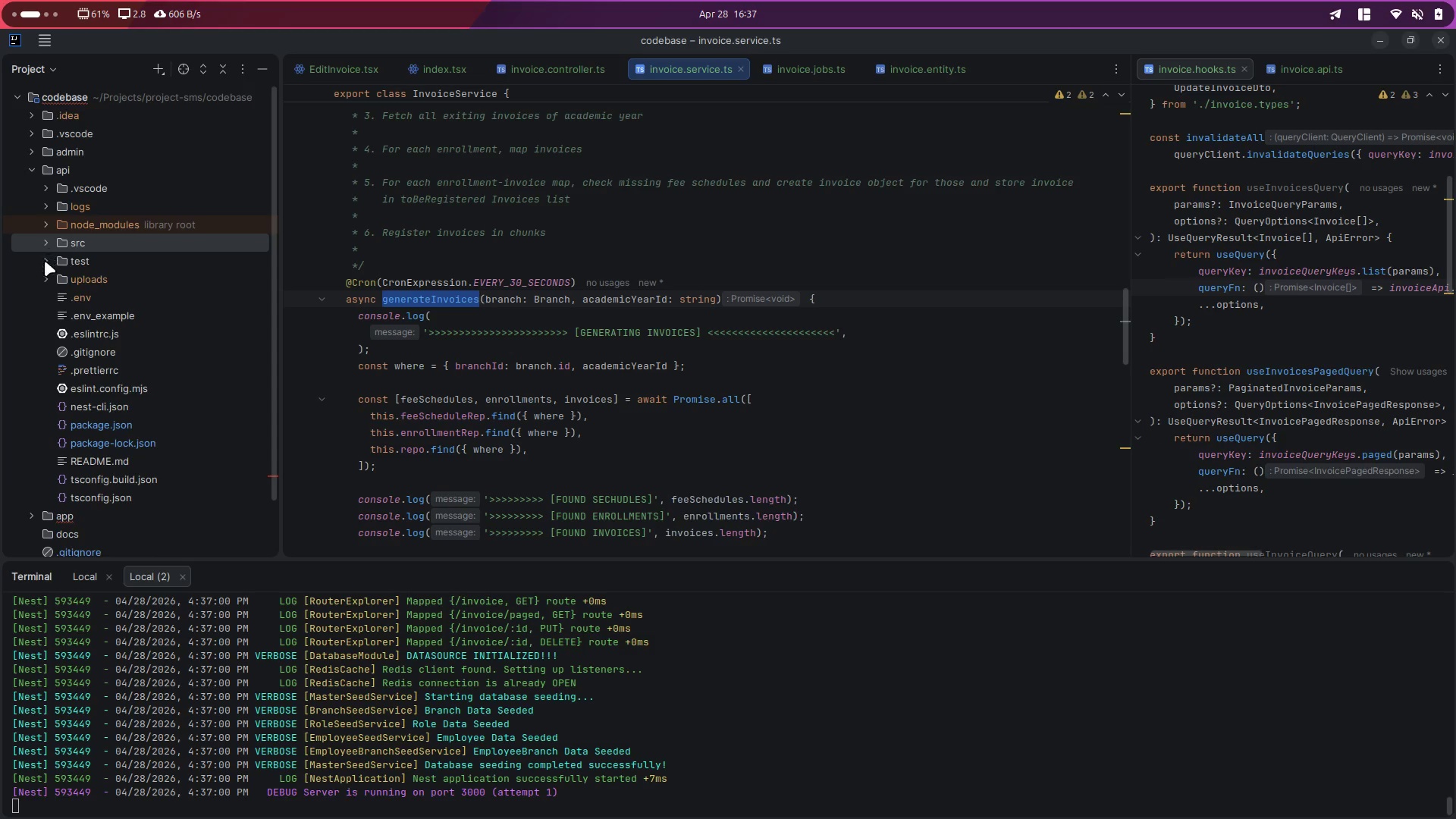 
left_click([45, 241])
 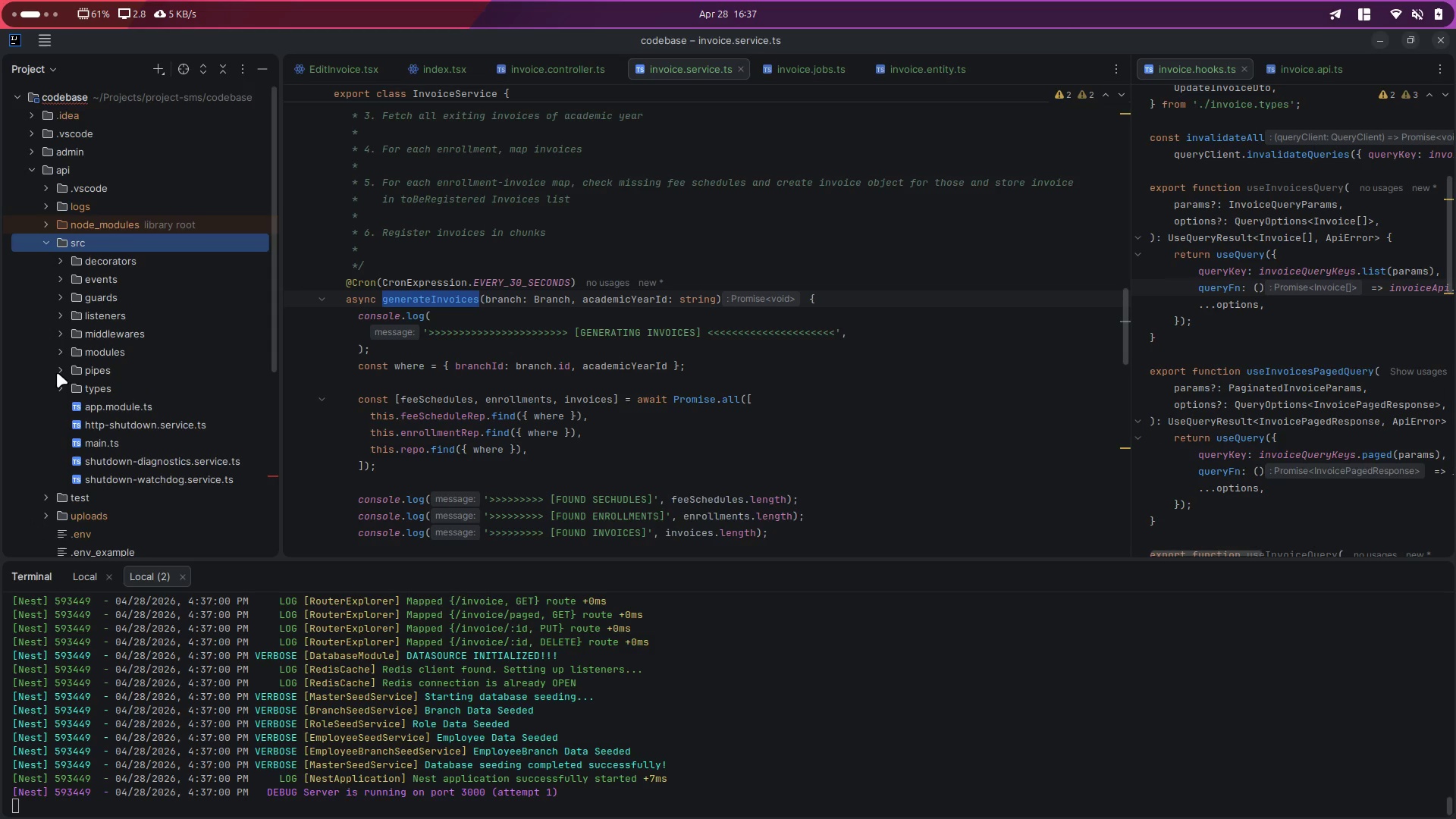 
left_click([60, 350])
 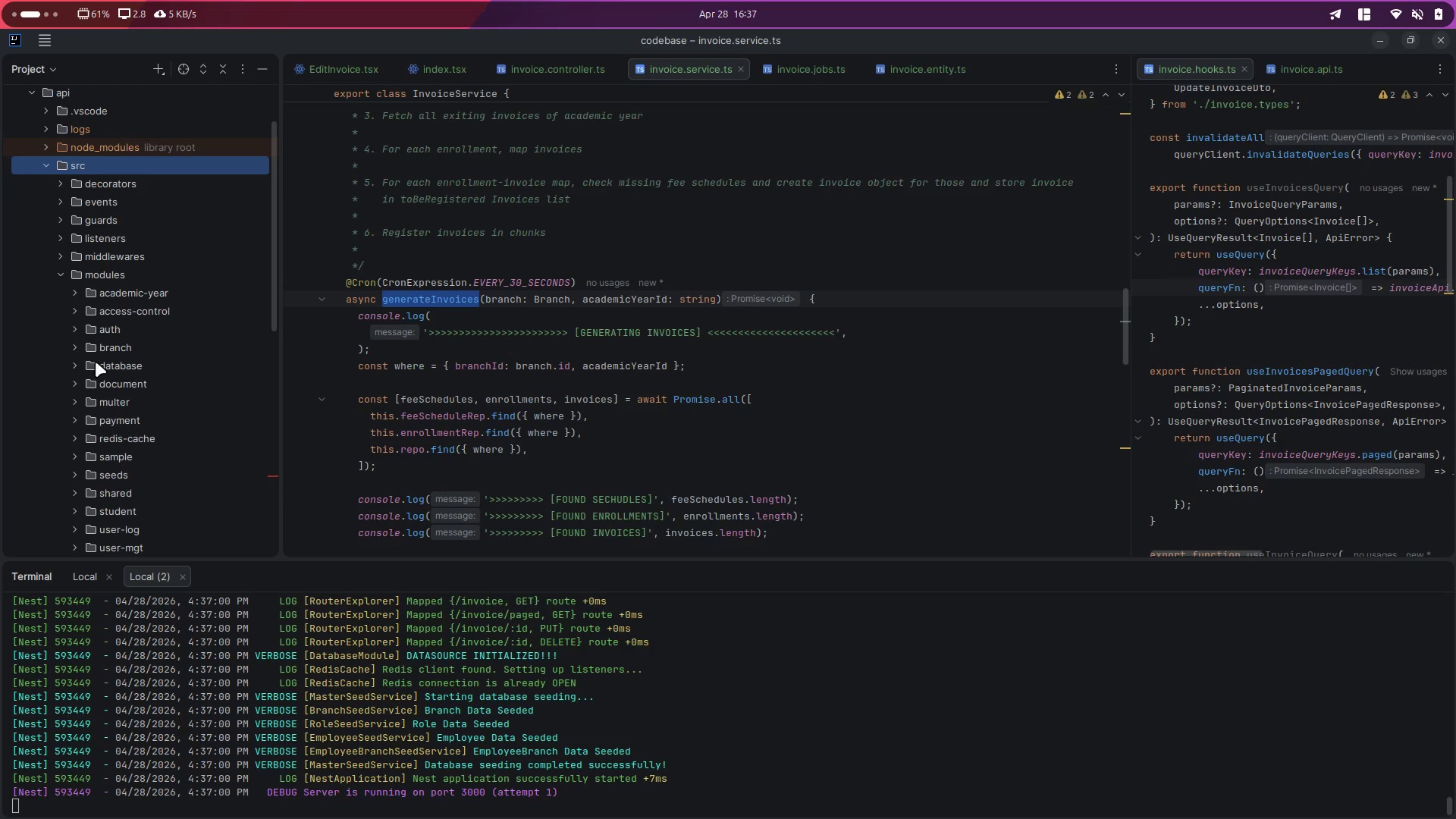 
scroll: coordinate [96, 366], scroll_direction: down, amount: 3.0
 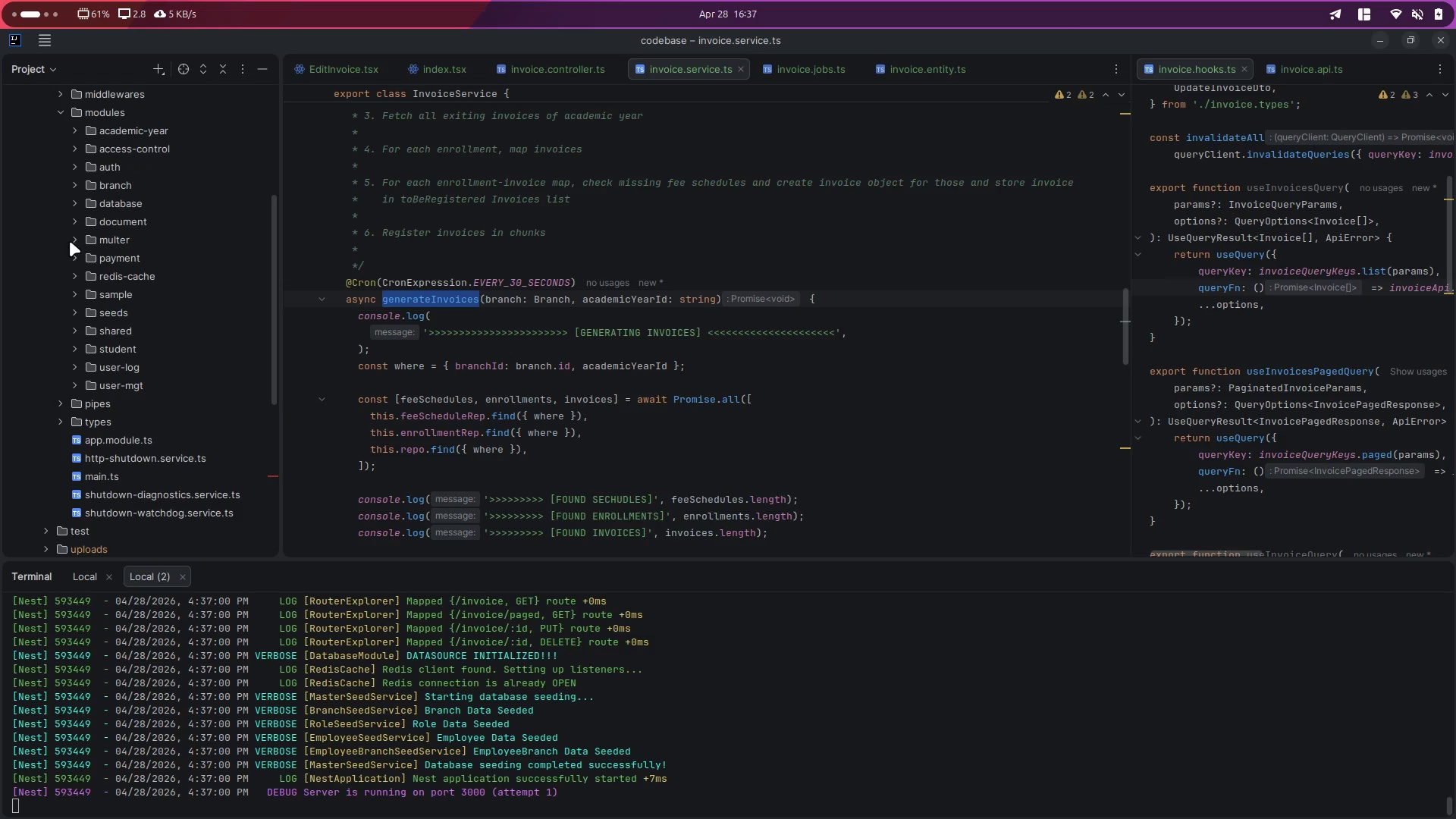 
left_click([74, 256])
 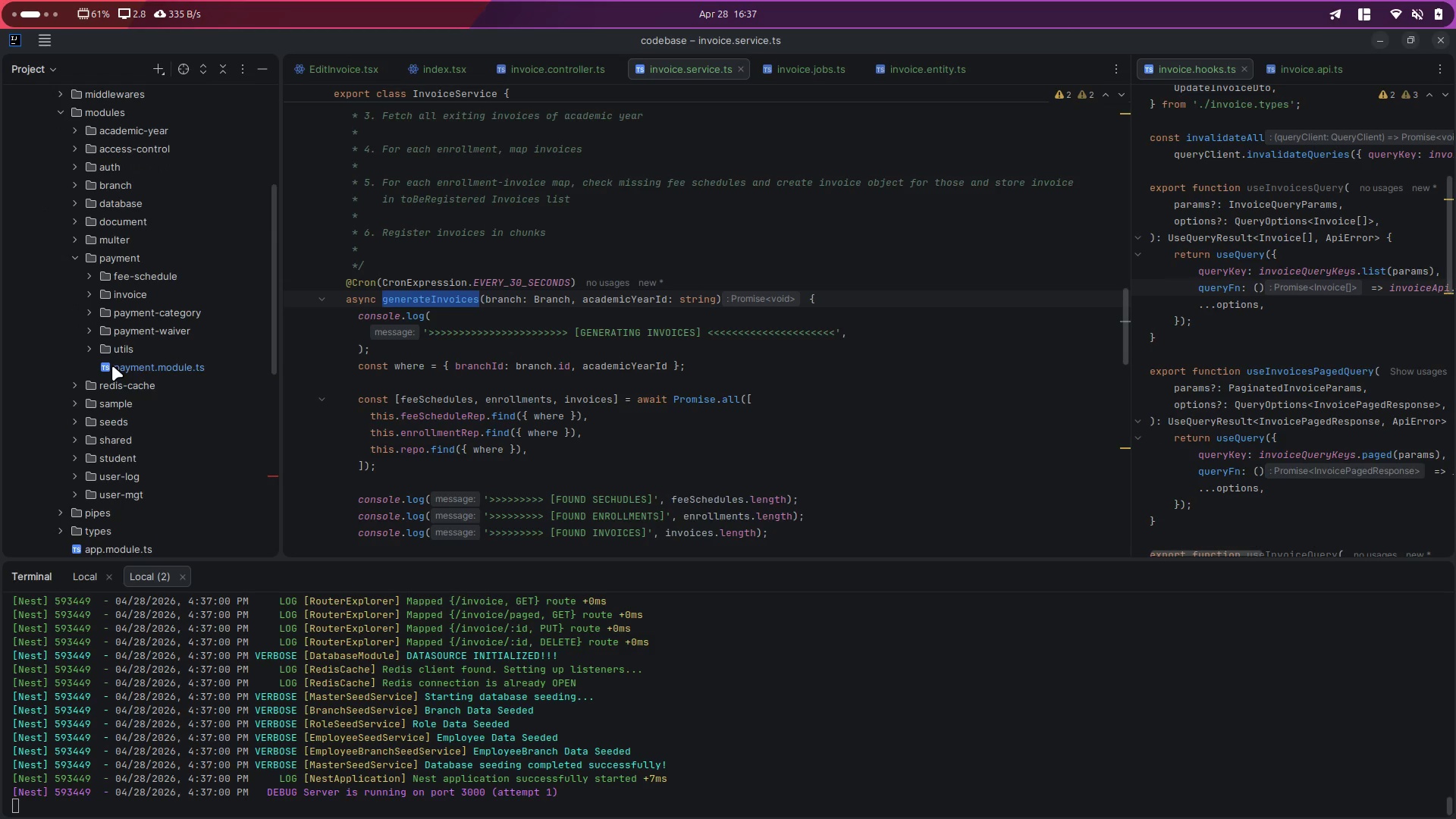 
double_click([113, 366])
 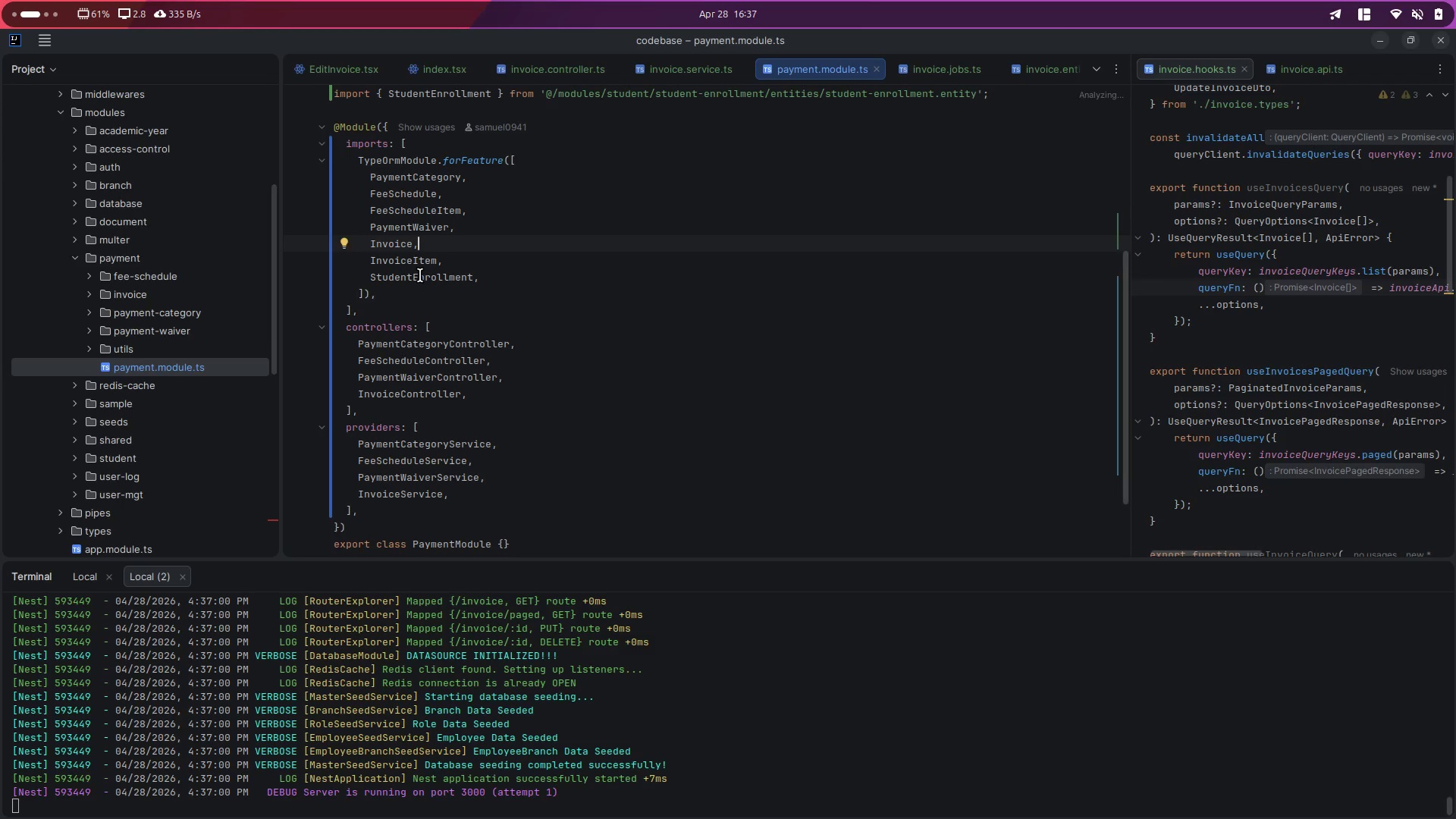 
double_click([420, 275])
 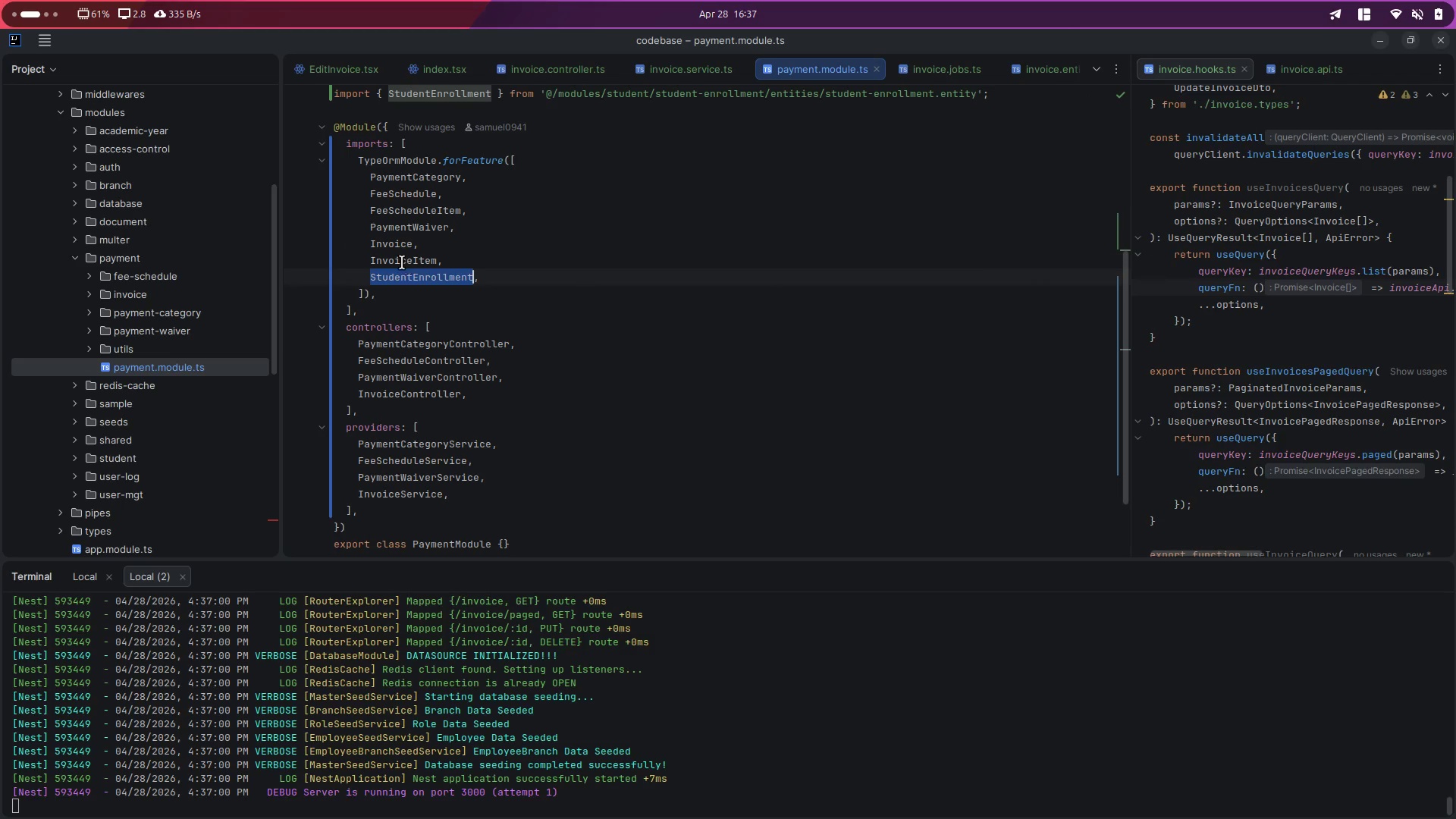 
left_click([400, 261])
 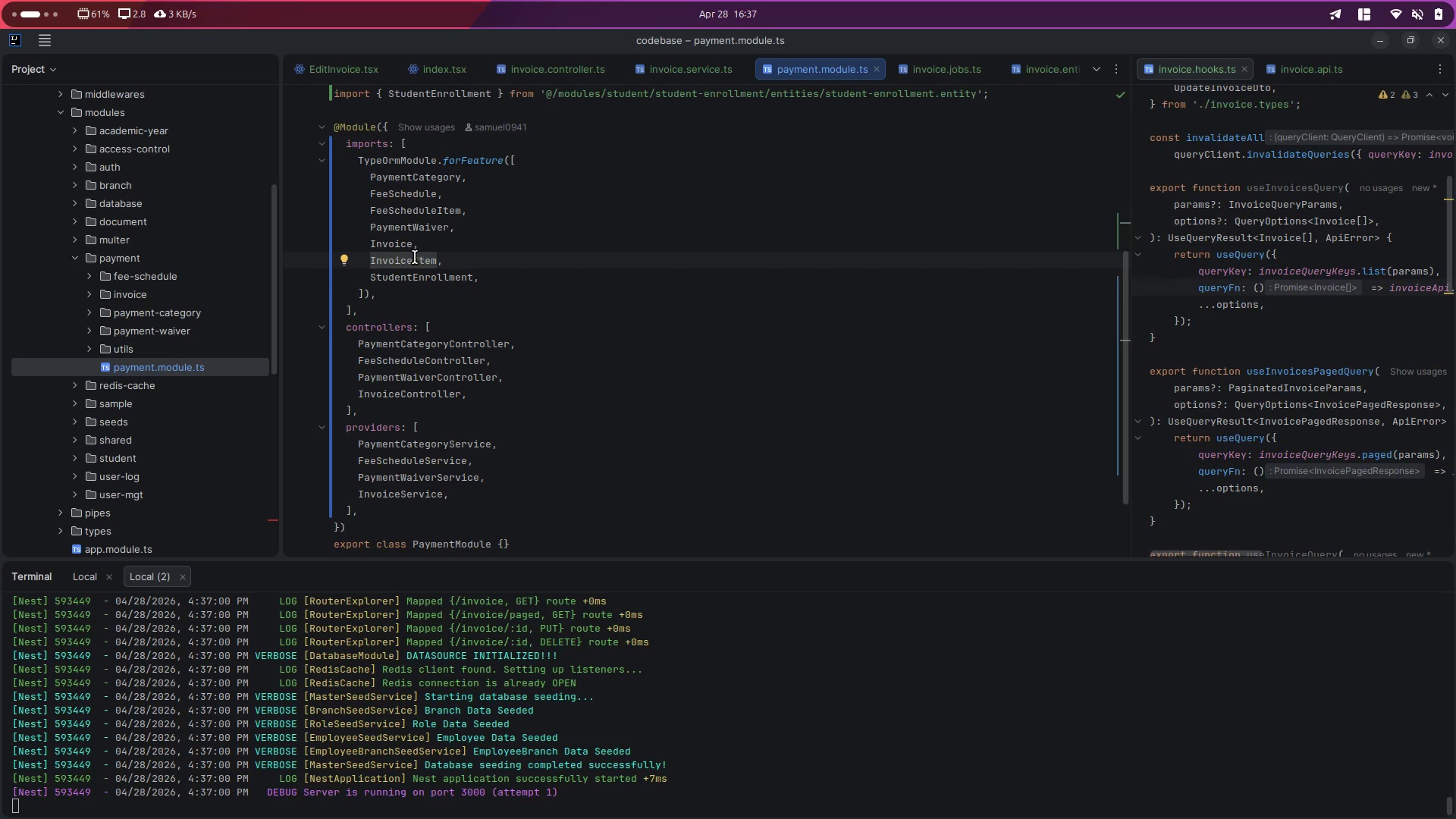 
left_click([378, 507])
 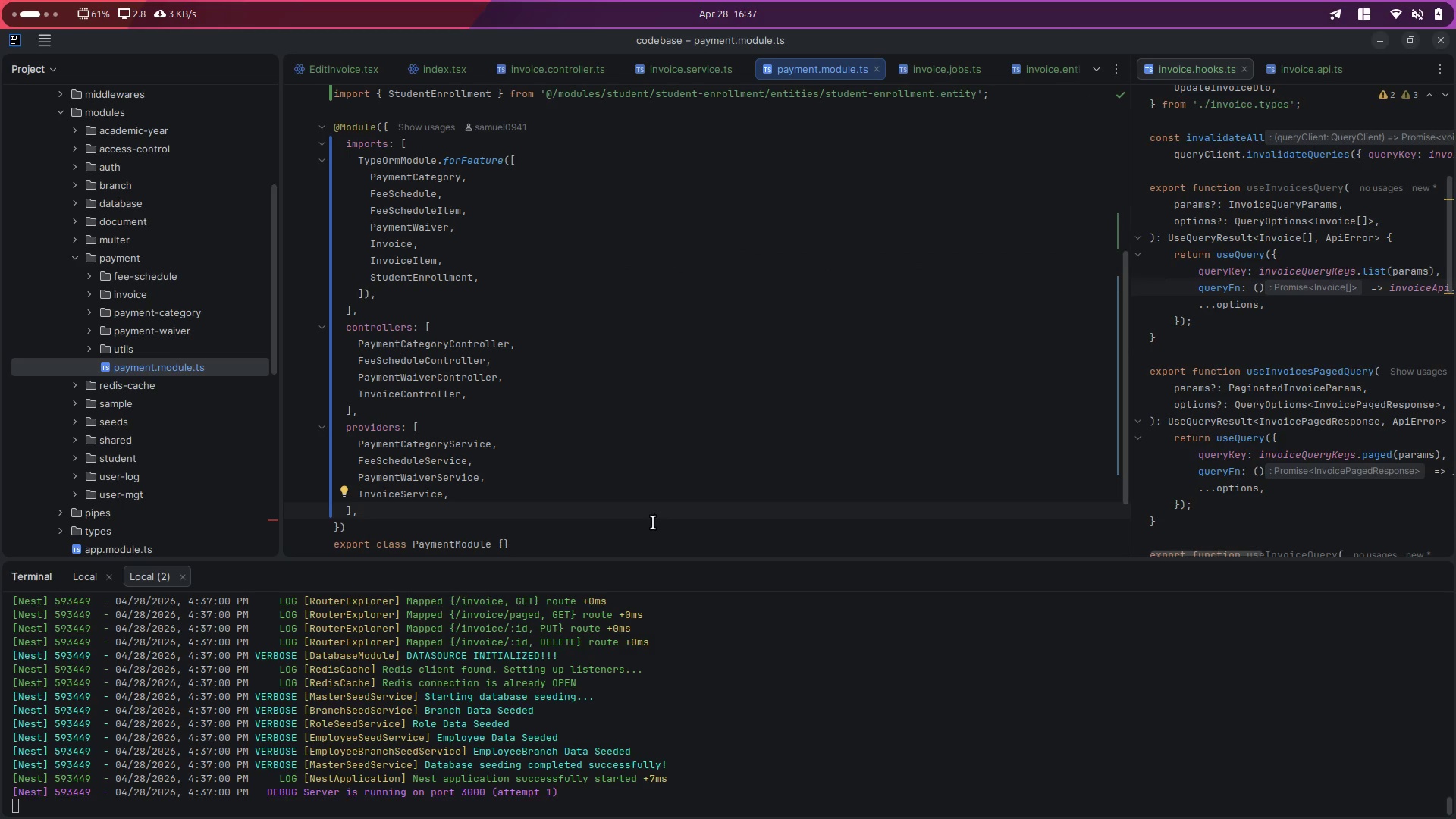 
key(Enter)
 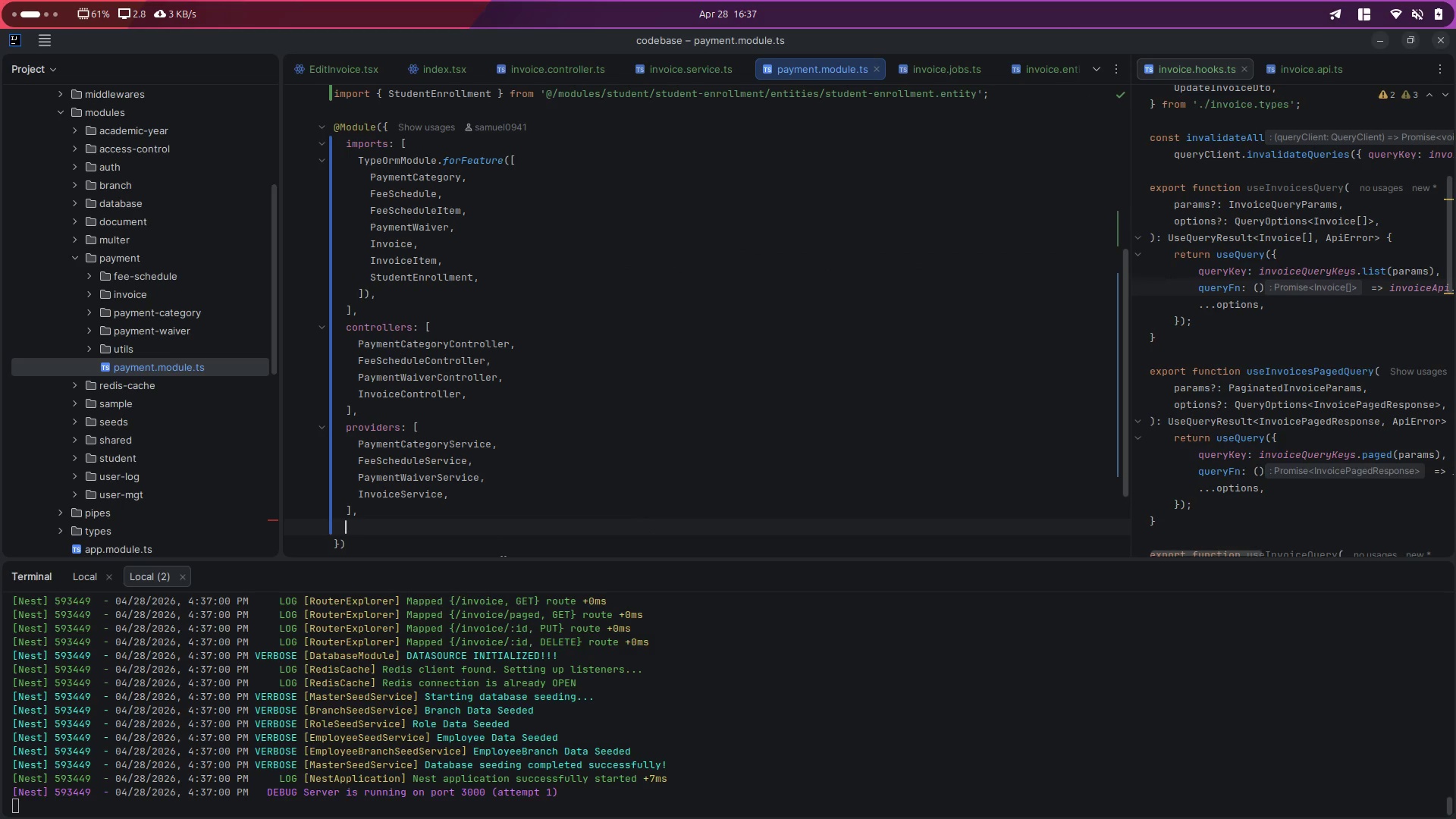 
key(Control+Space)
 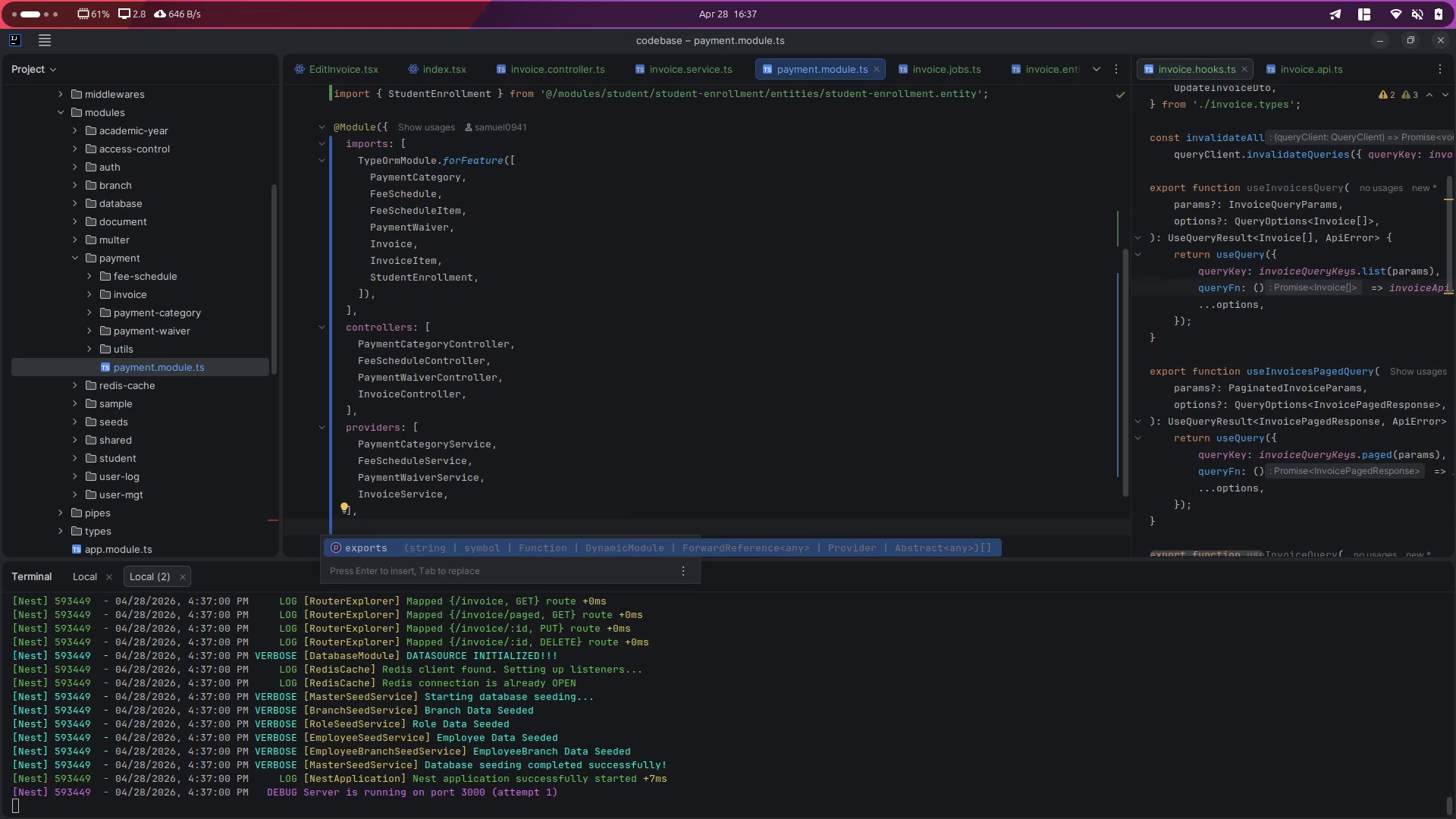 
key(Escape)
 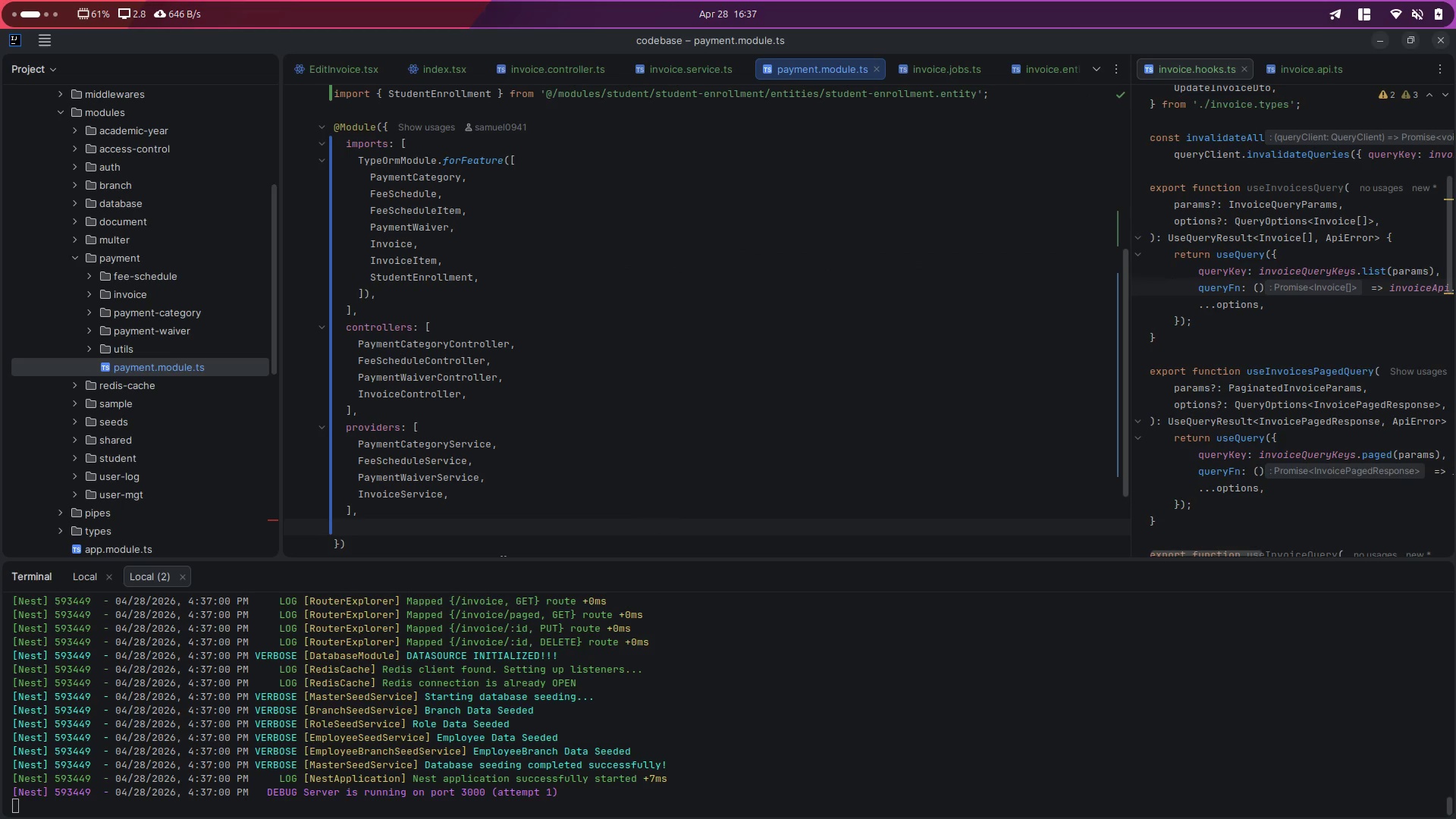 
key(Control+Z)
 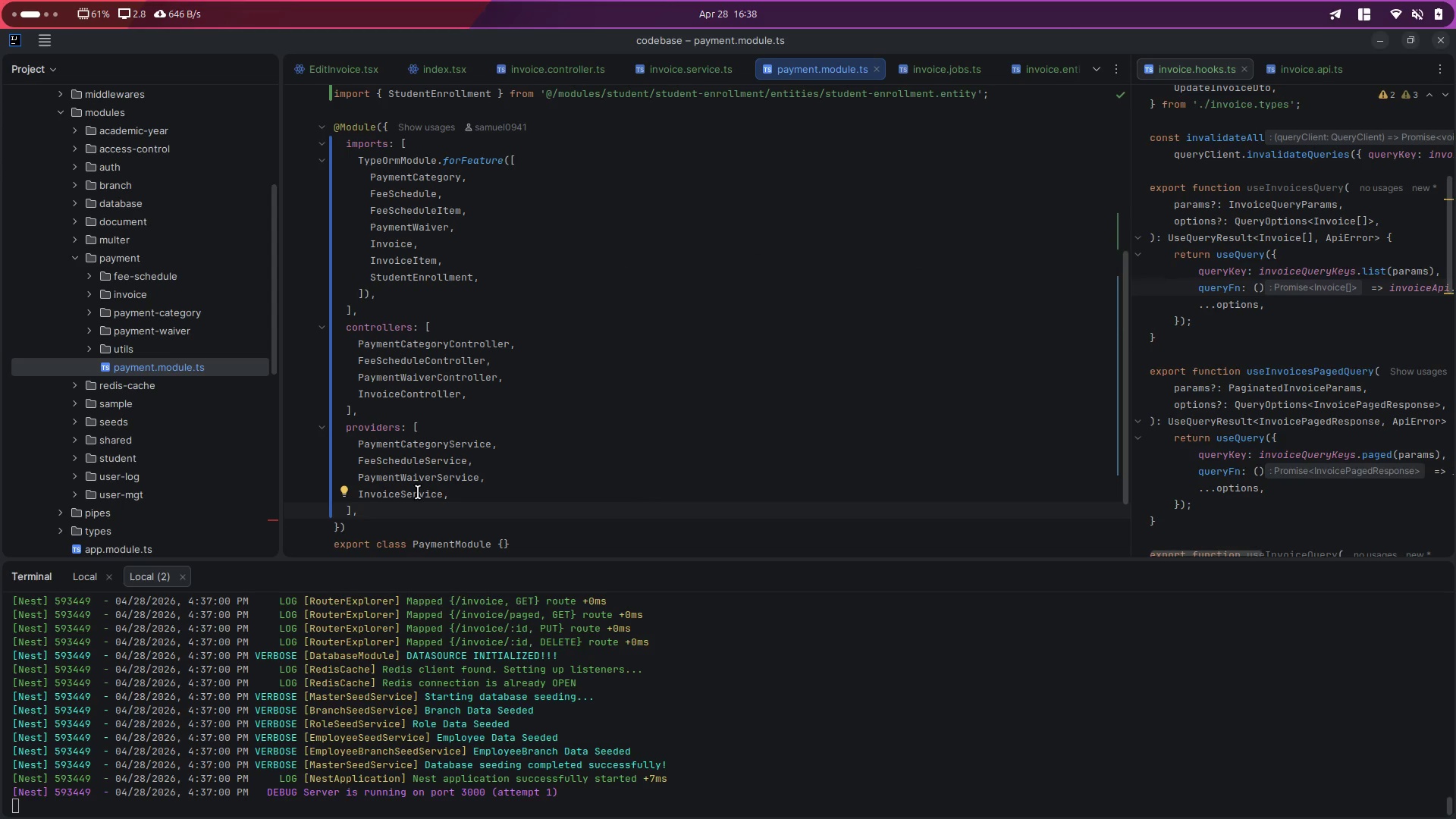 
double_click([415, 491])
 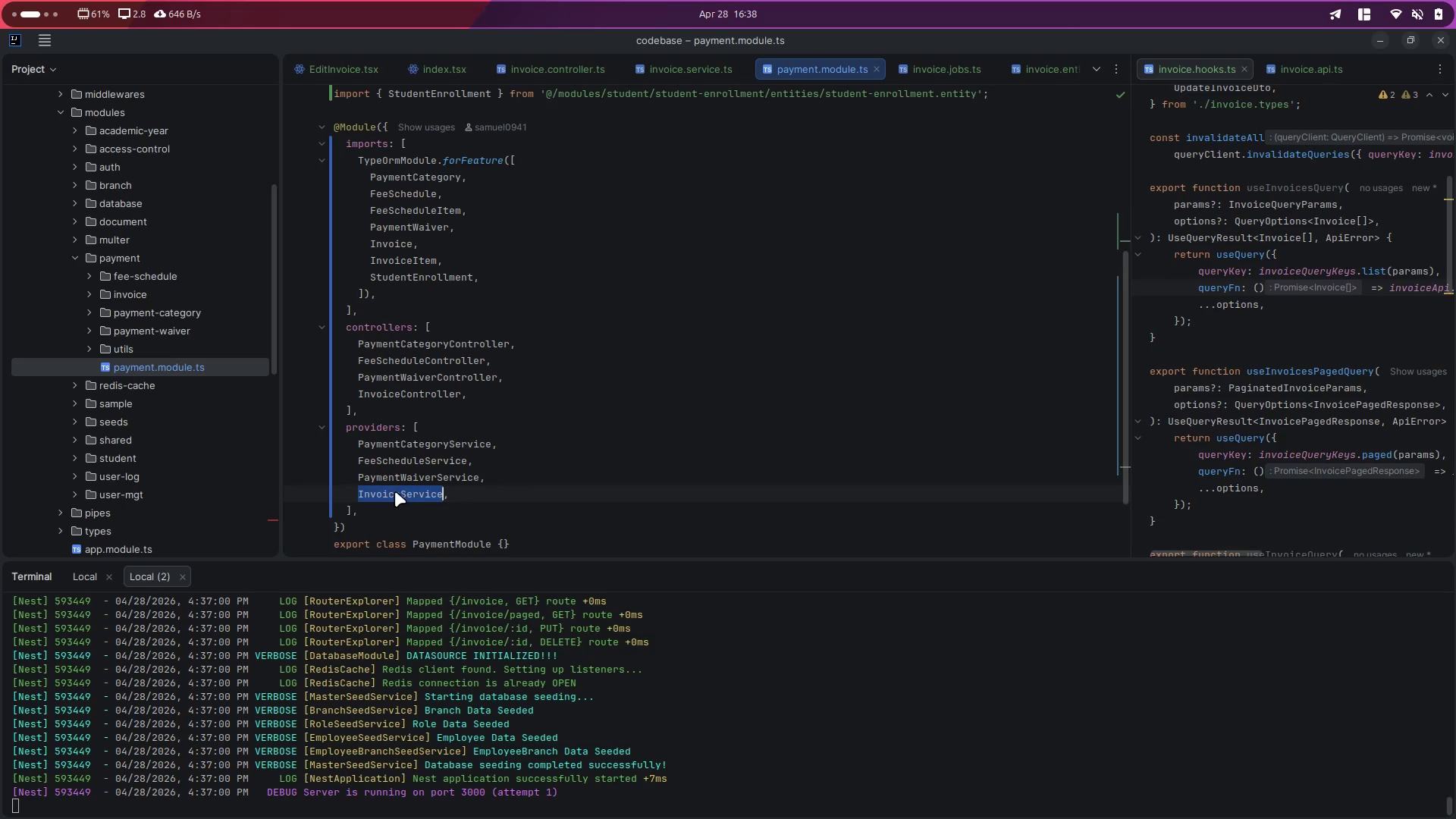 
hold_key(key=ControlLeft, duration=0.52)
left_click([395, 491])
 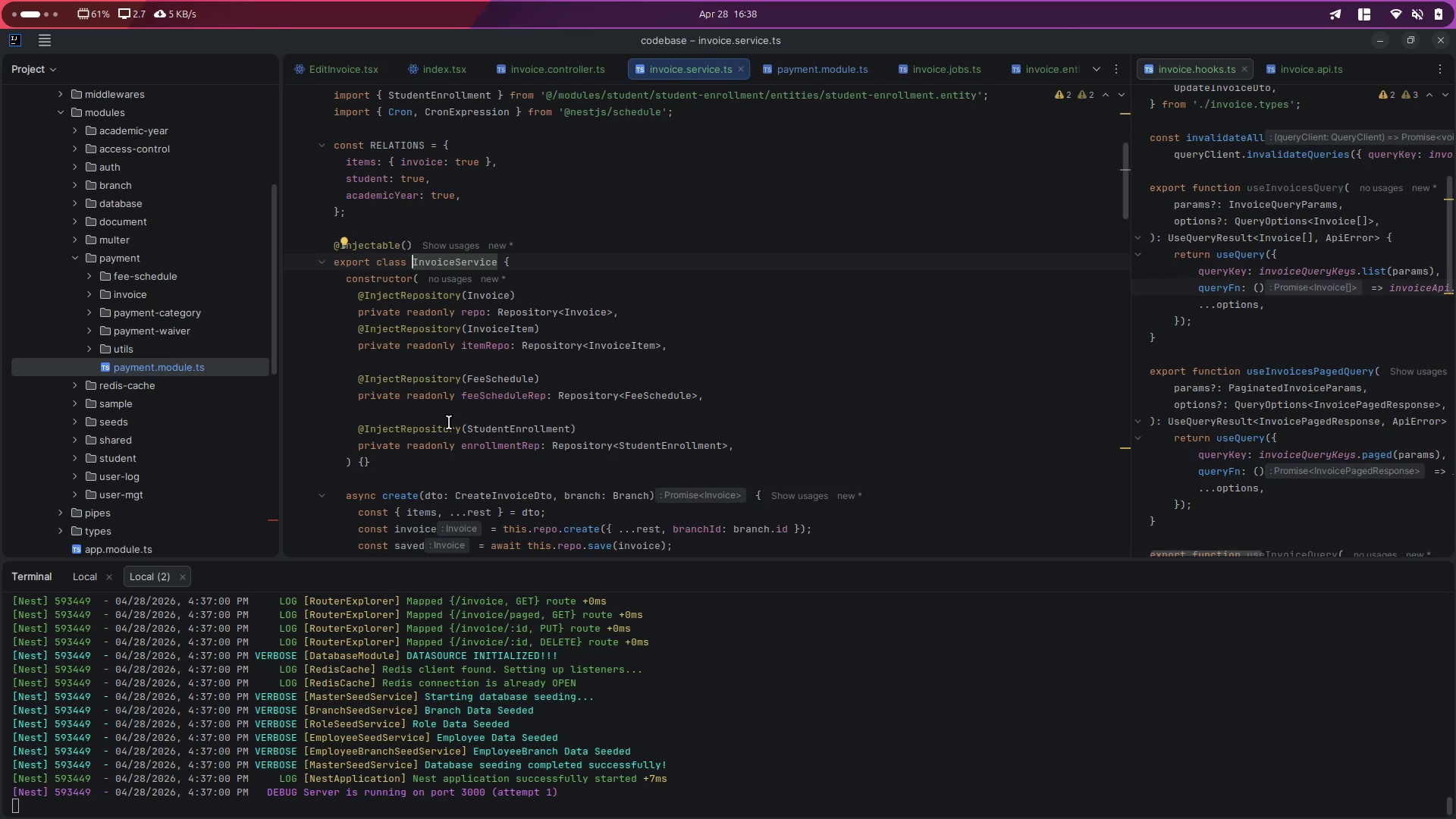 
scroll: coordinate [582, 429], scroll_direction: down, amount: 31.0
 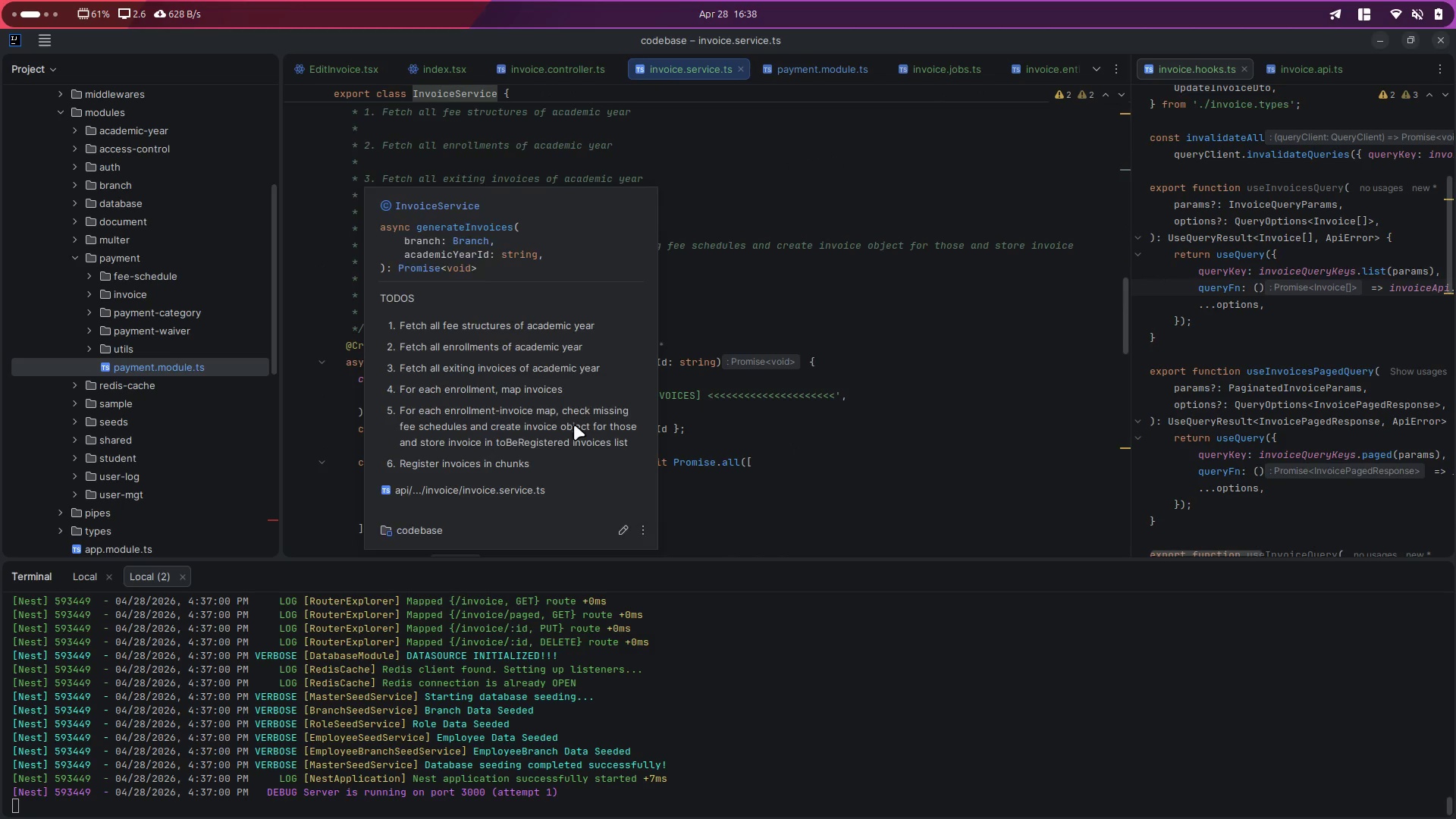 
left_click([784, 258])
 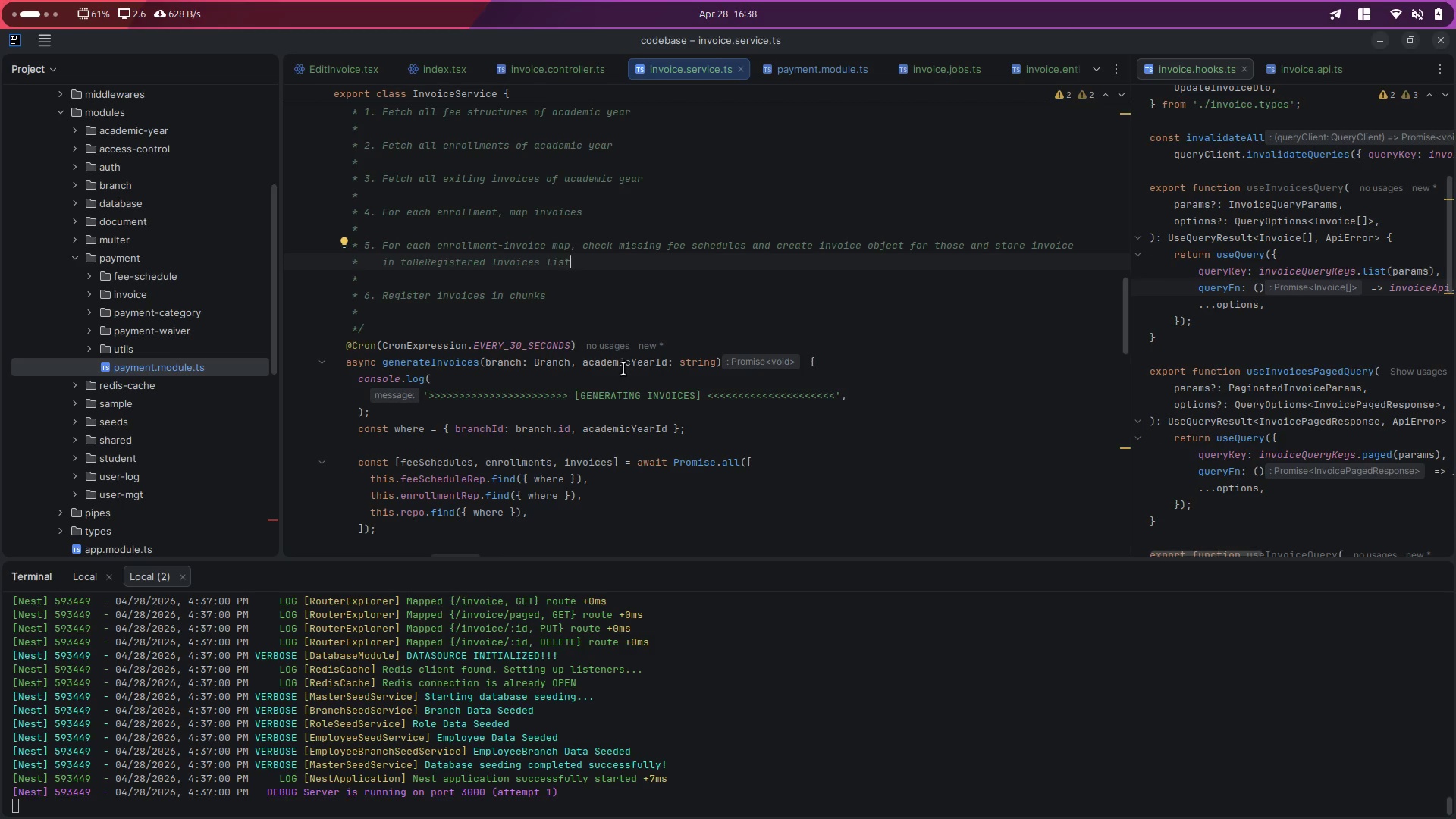 